 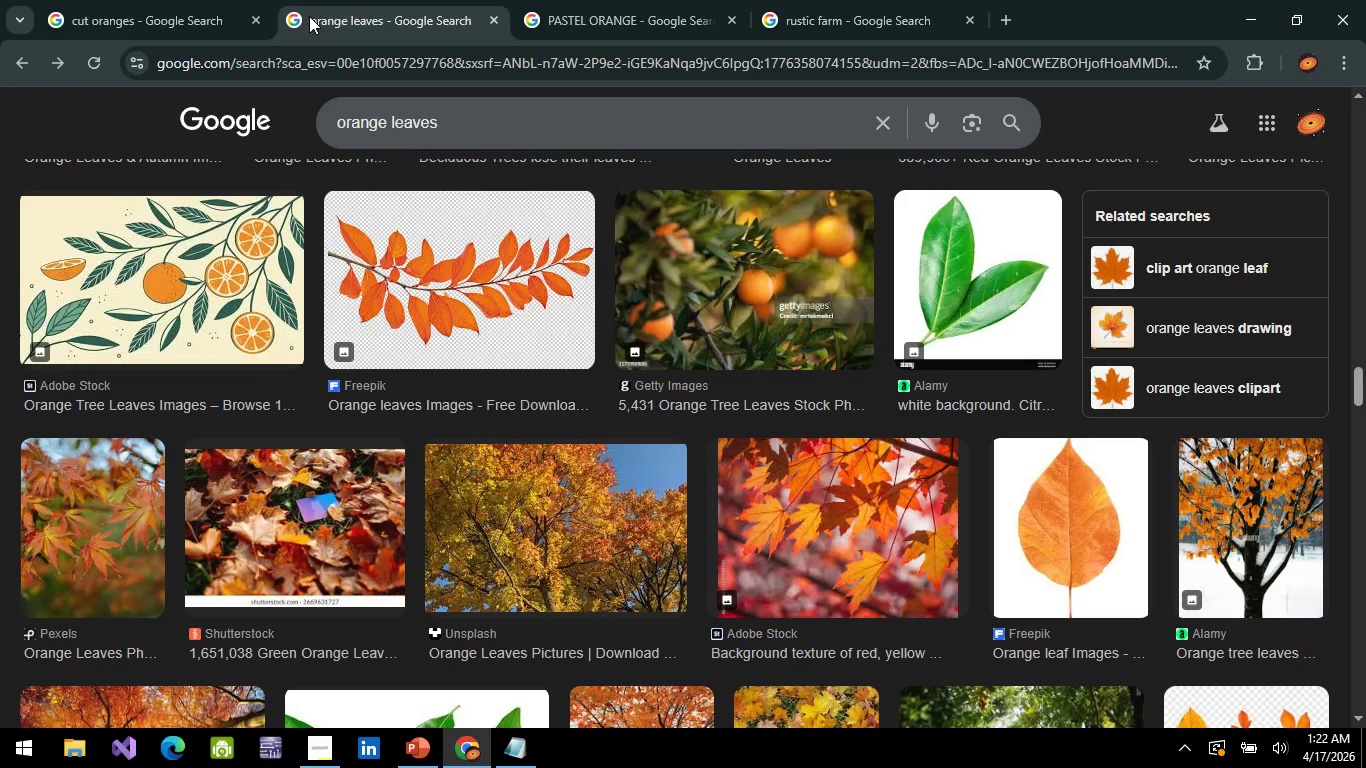 
left_click([183, 17])
 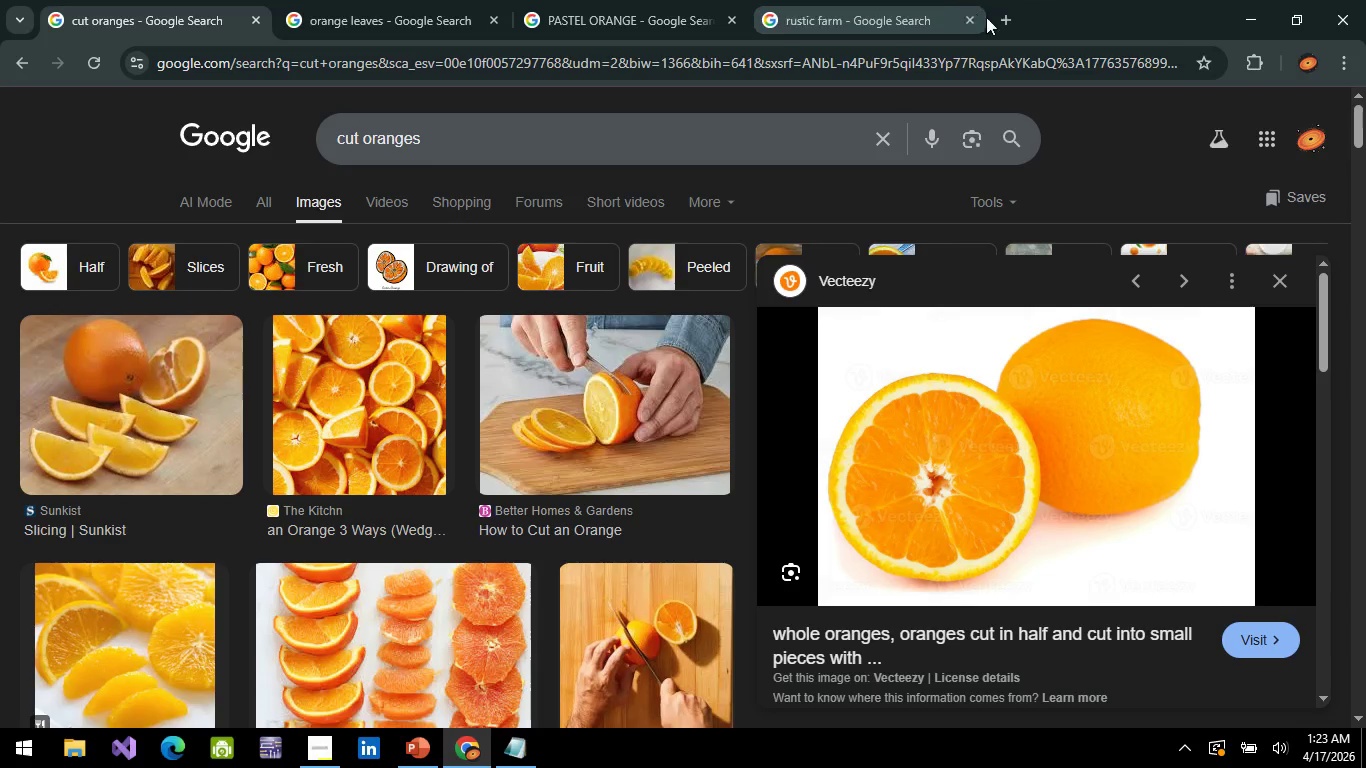 
left_click([1011, 22])
 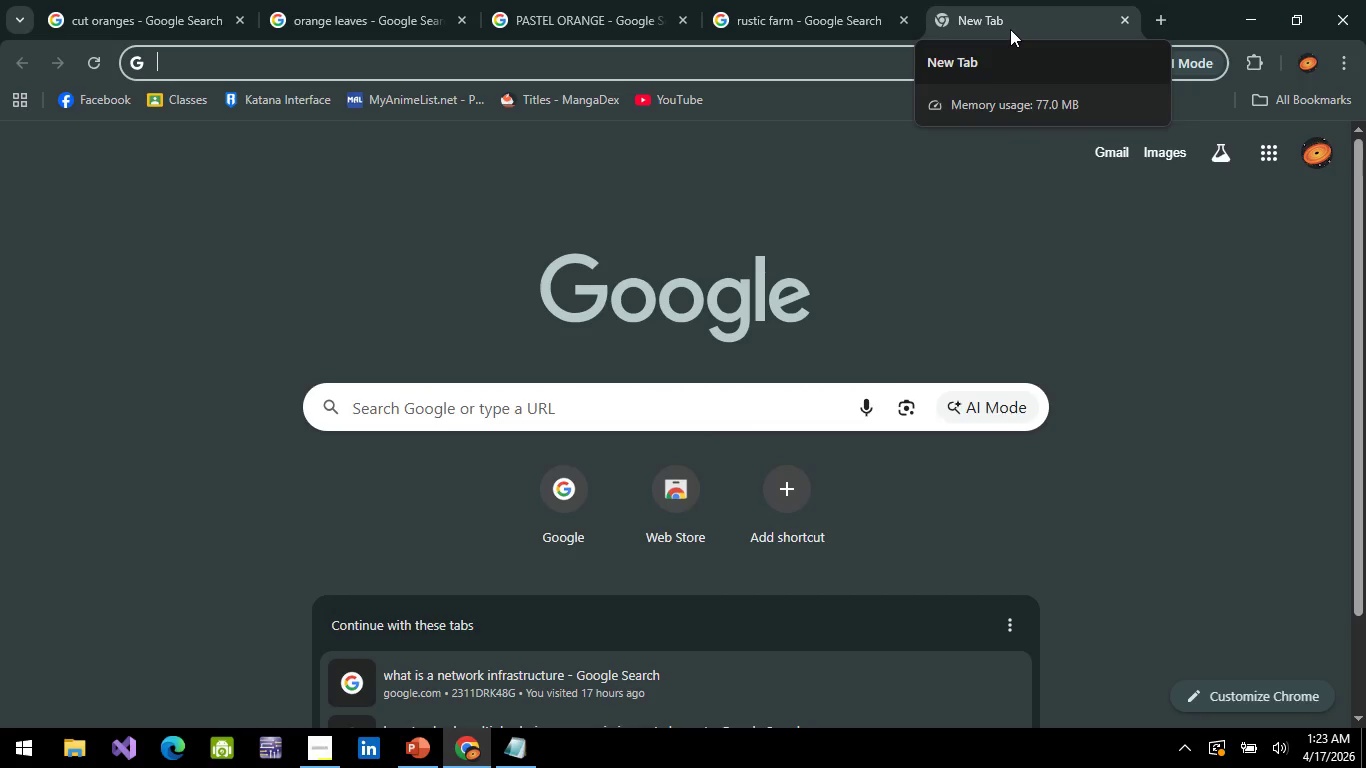 
type(al)
 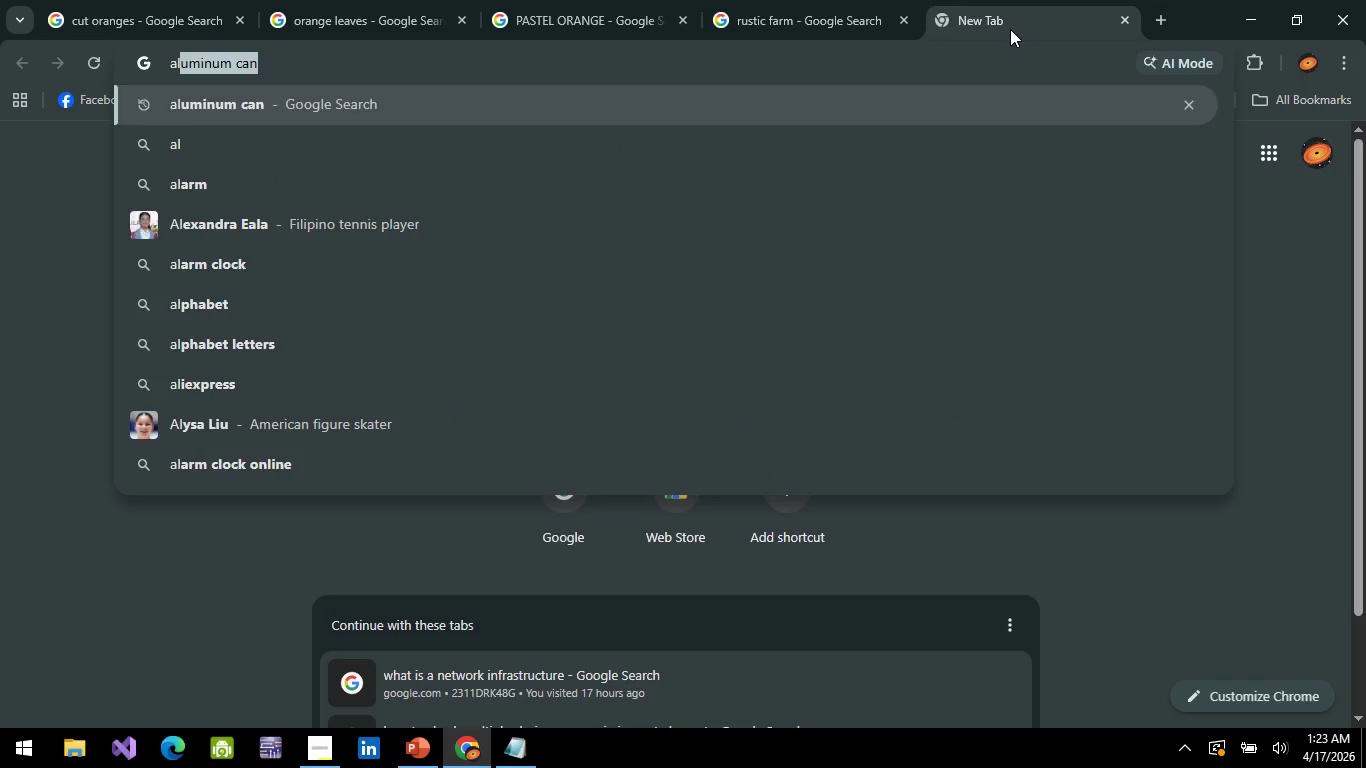 
key(Enter)
 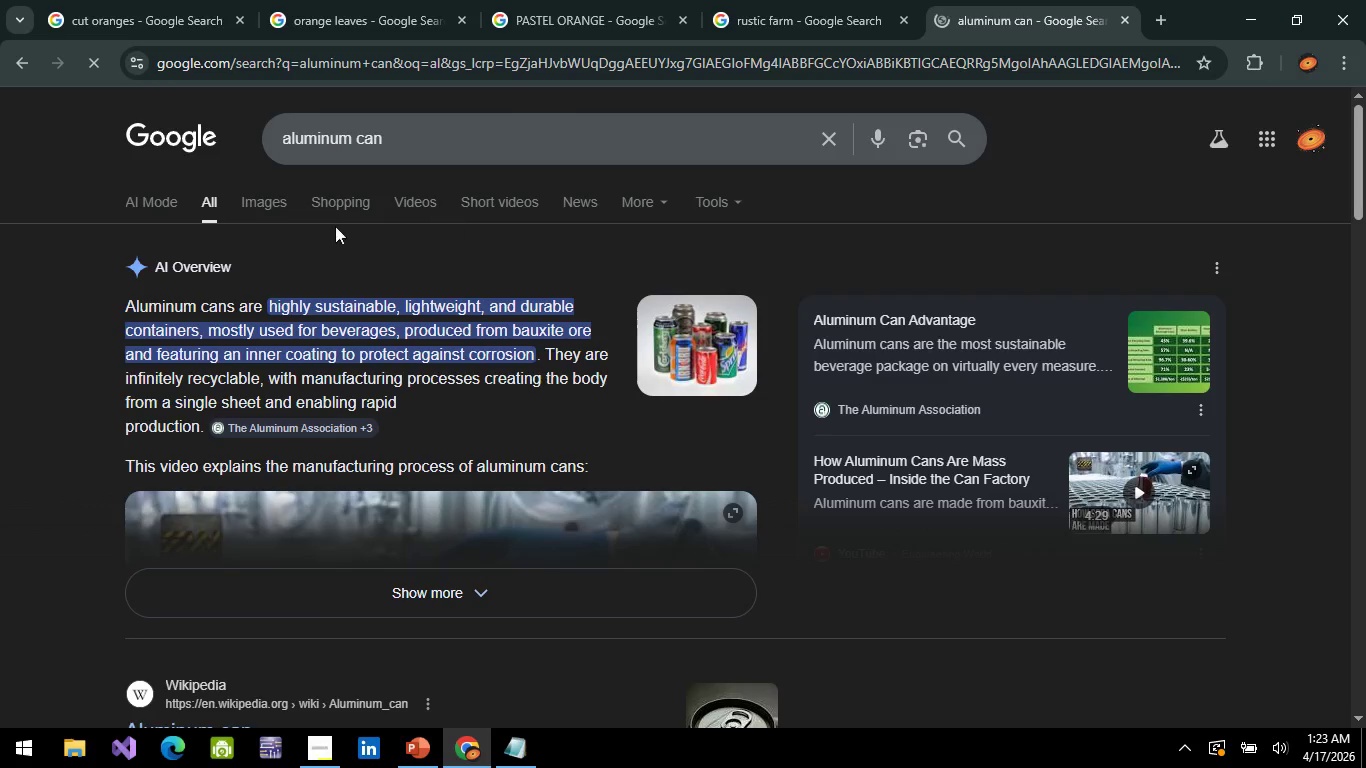 
left_click([271, 210])
 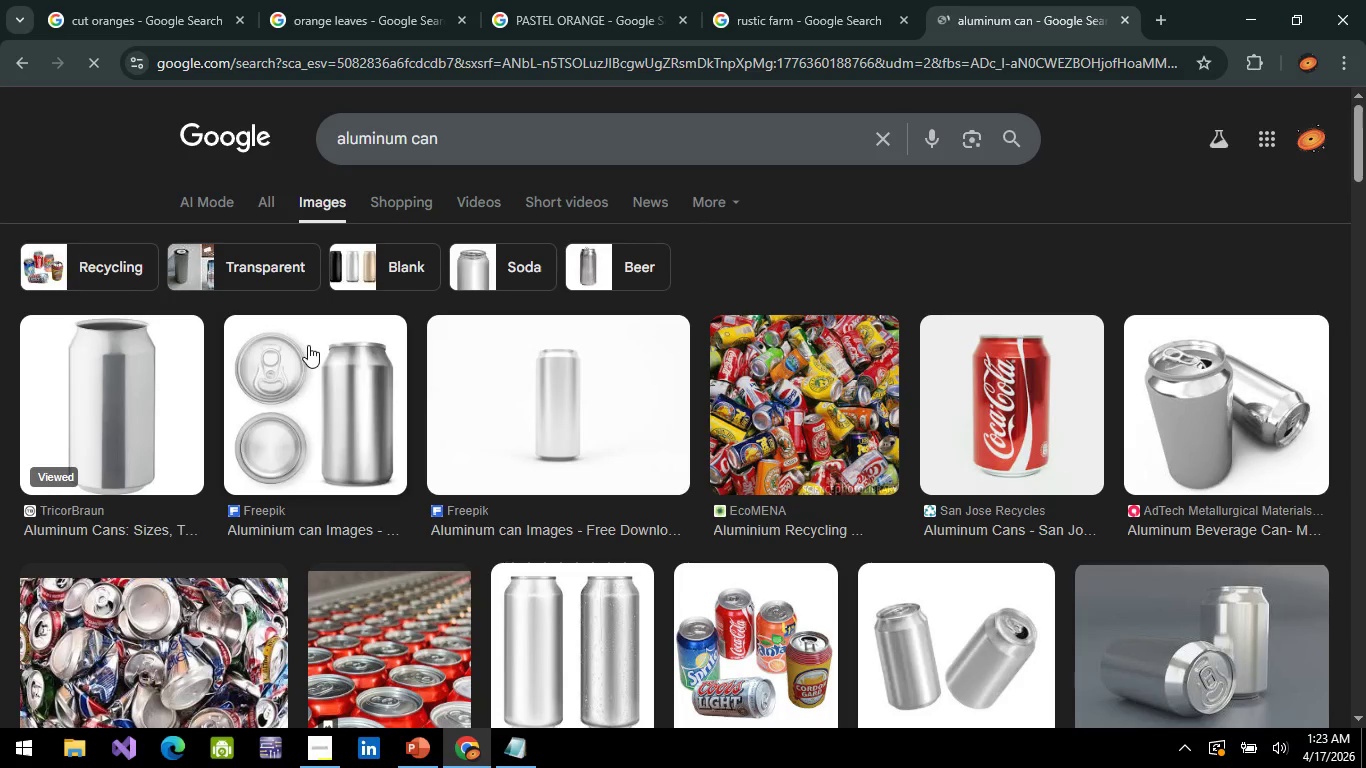 
scroll: coordinate [559, 422], scroll_direction: down, amount: 4.0
 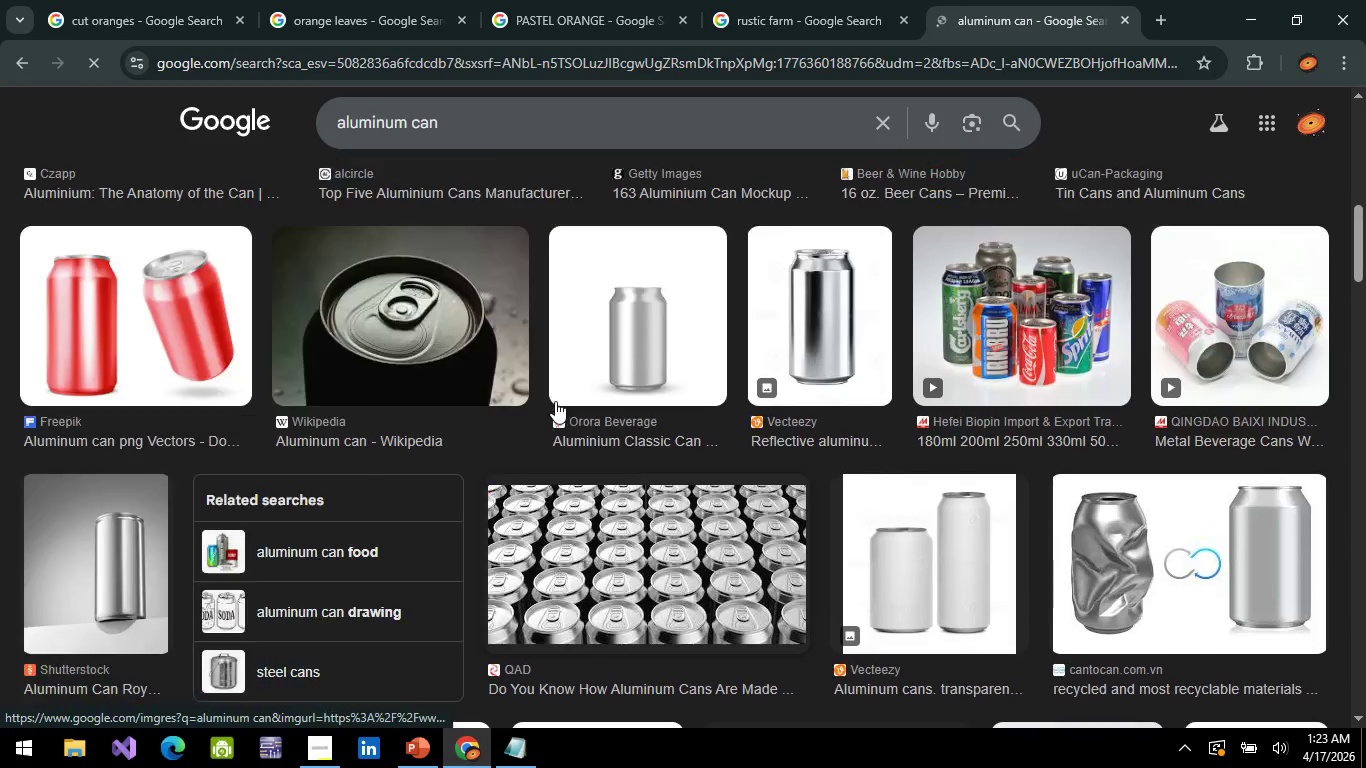 
scroll: coordinate [555, 401], scroll_direction: up, amount: 1.0
 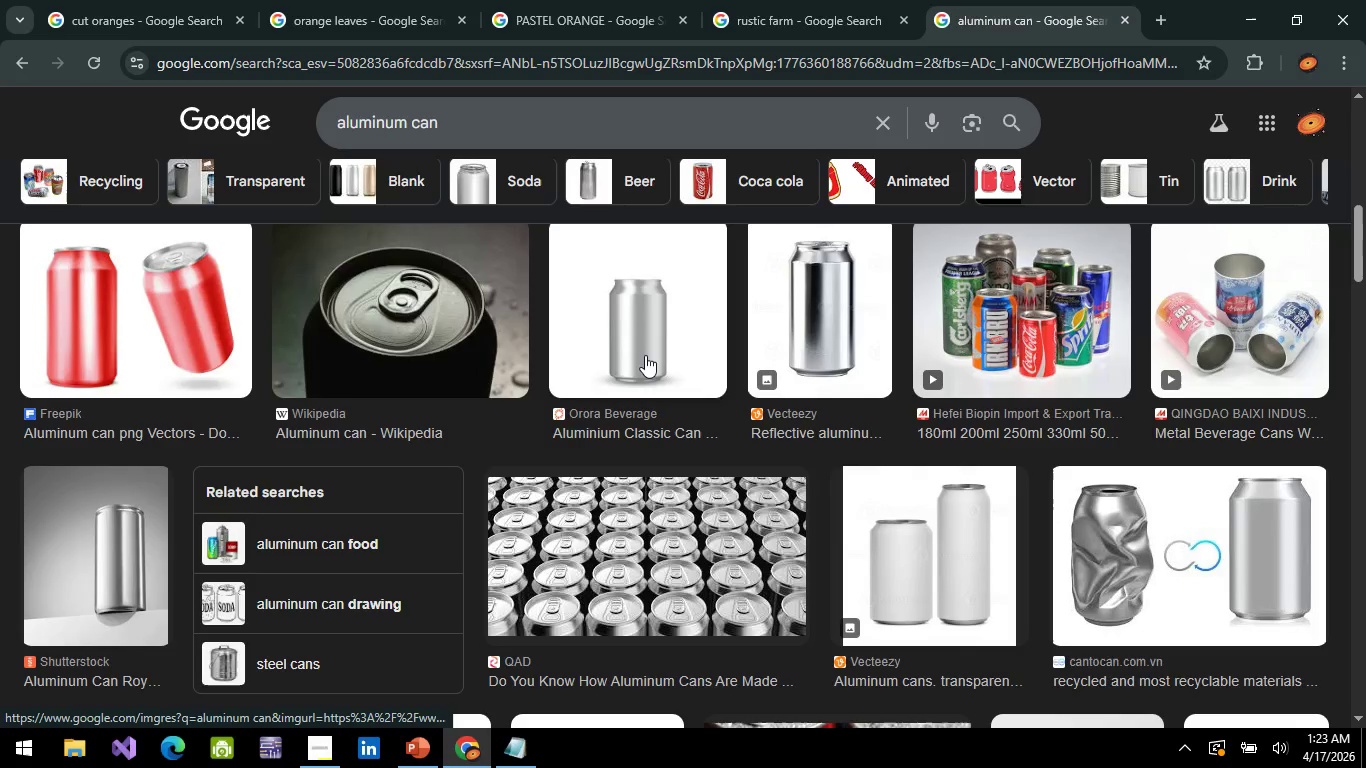 
left_click([645, 355])
 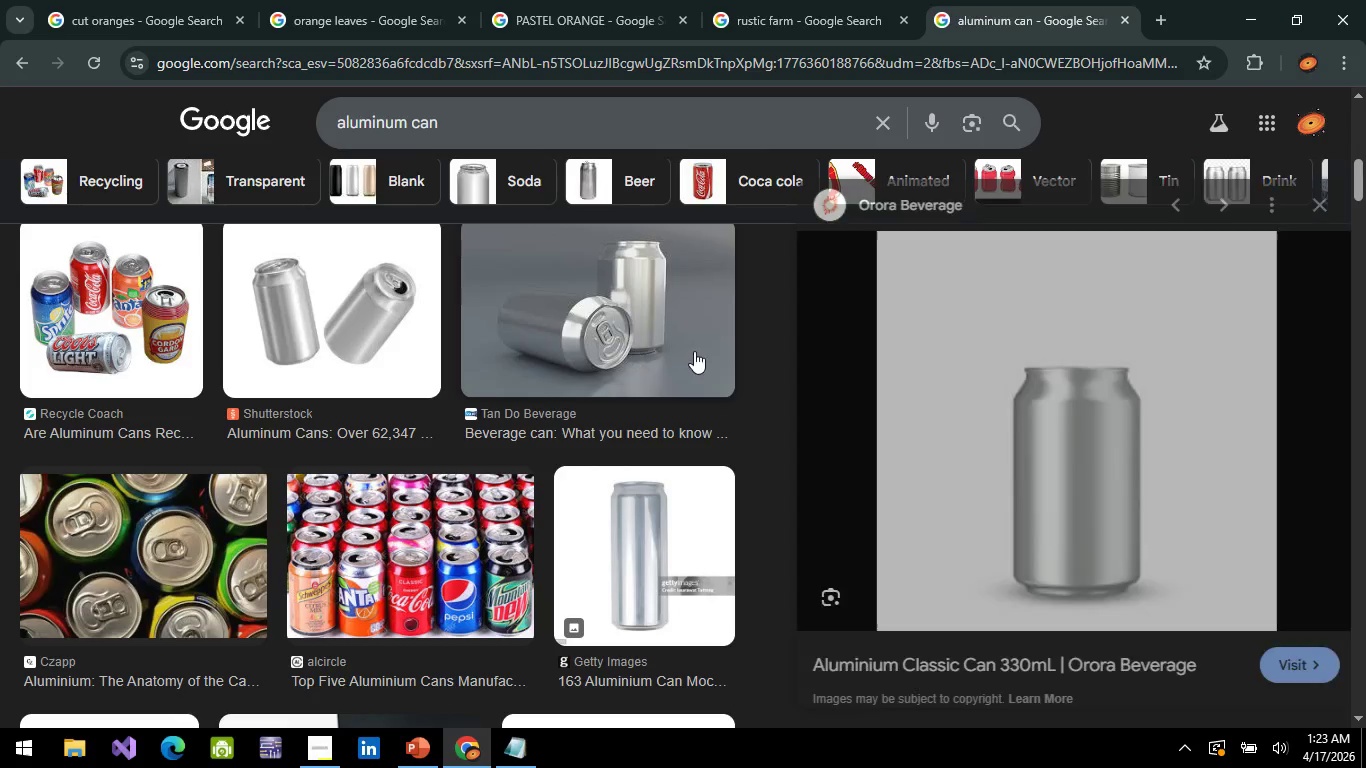 
mouse_move([935, 382])
 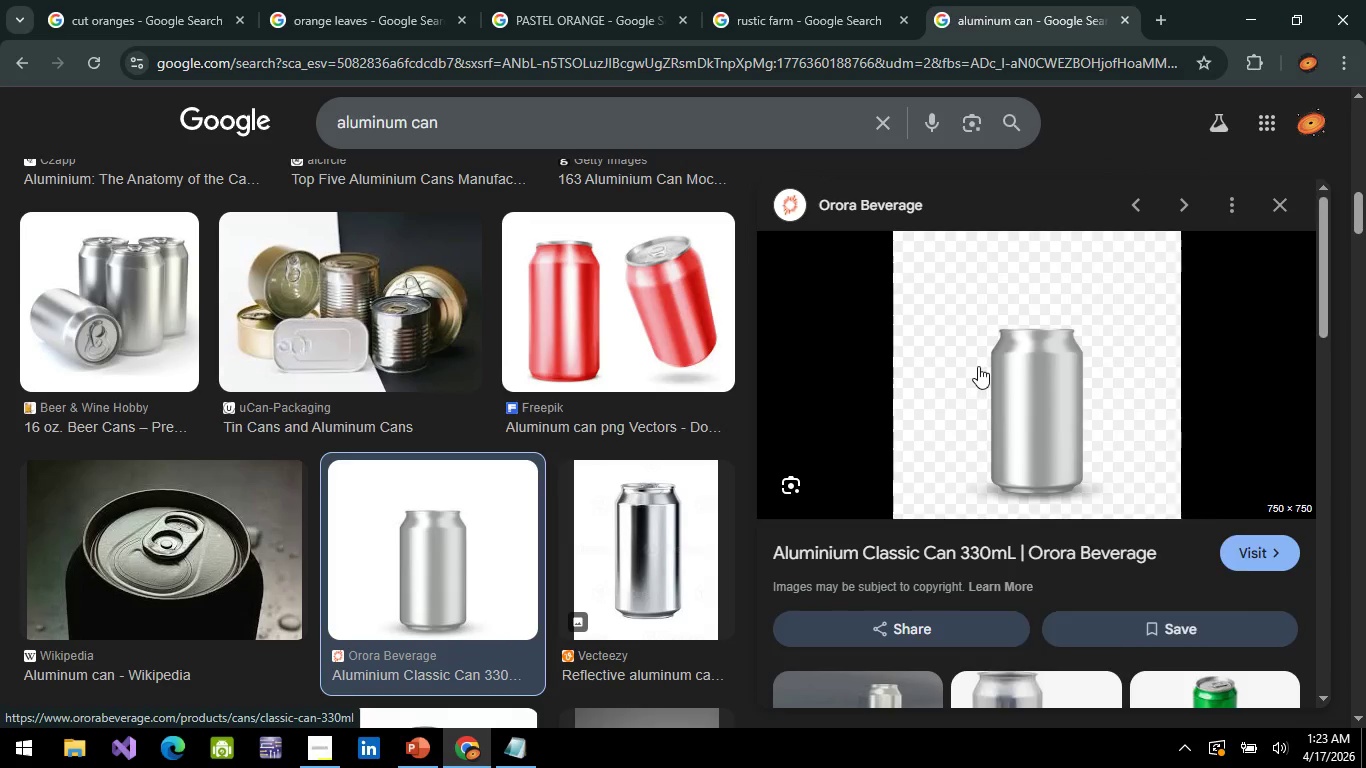 
right_click([978, 366])
 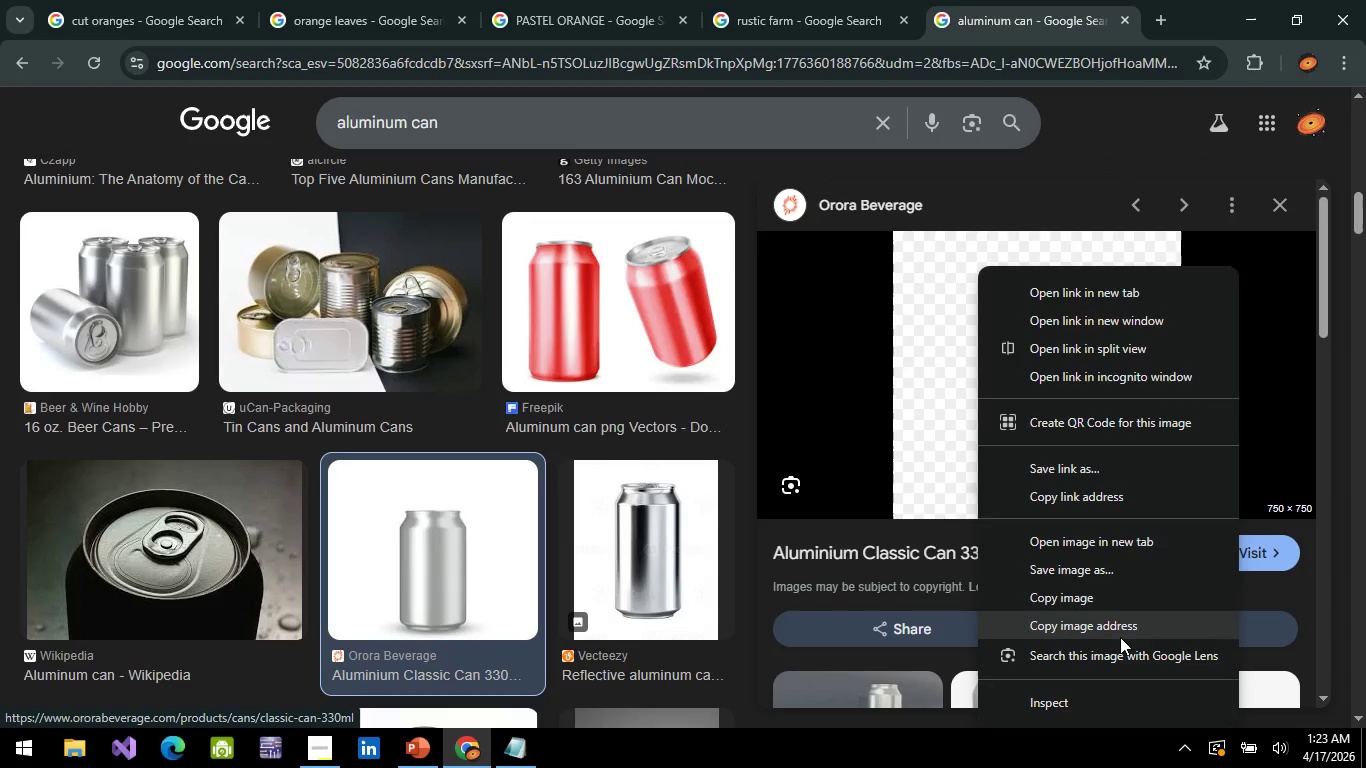 
left_click([1110, 618])
 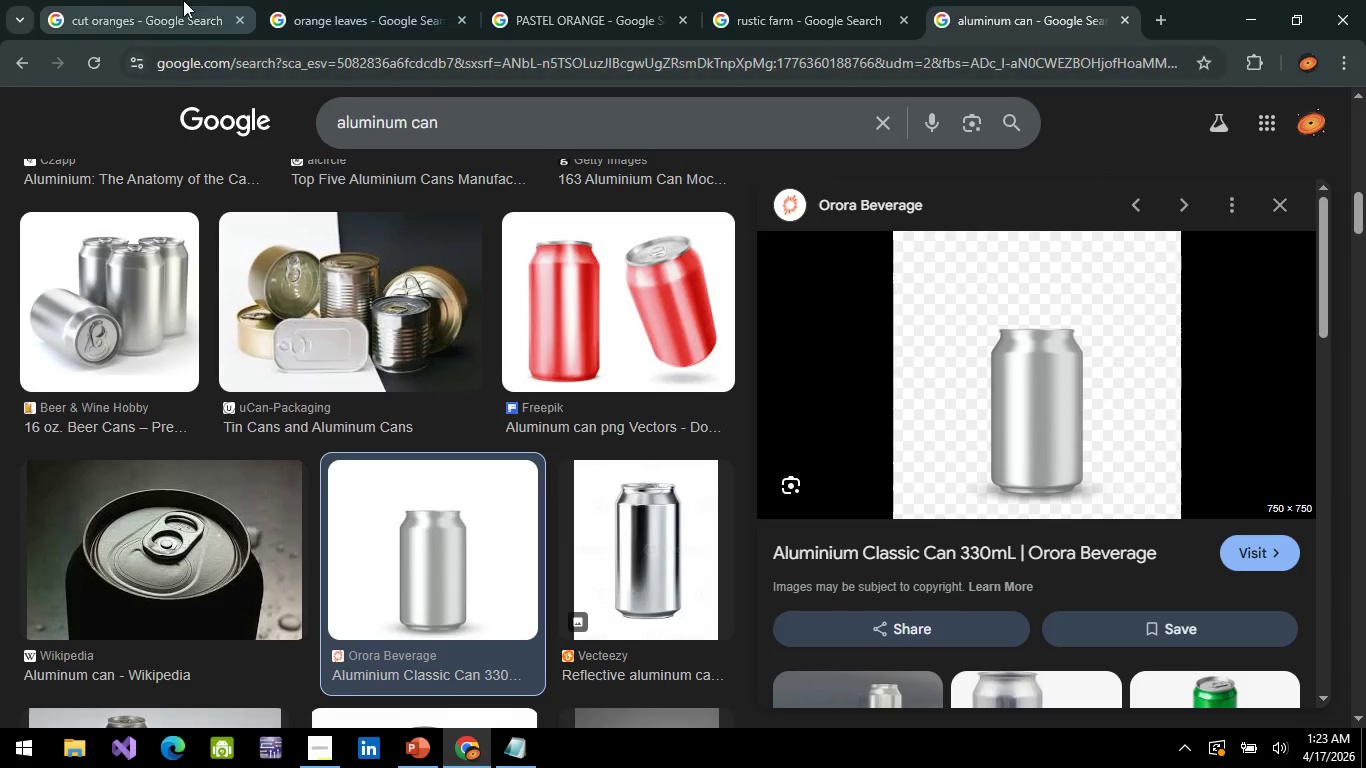 
left_click([99, 0])
 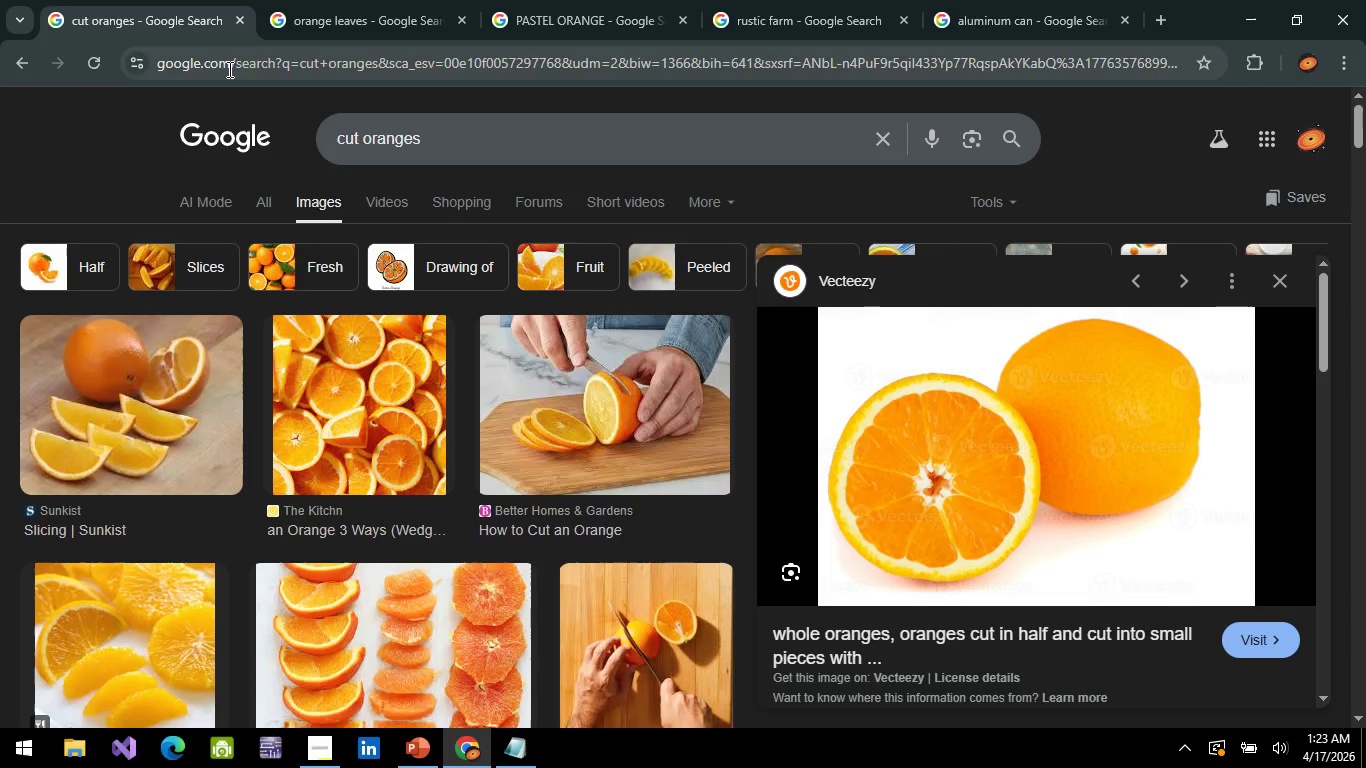 
left_click([228, 69])
 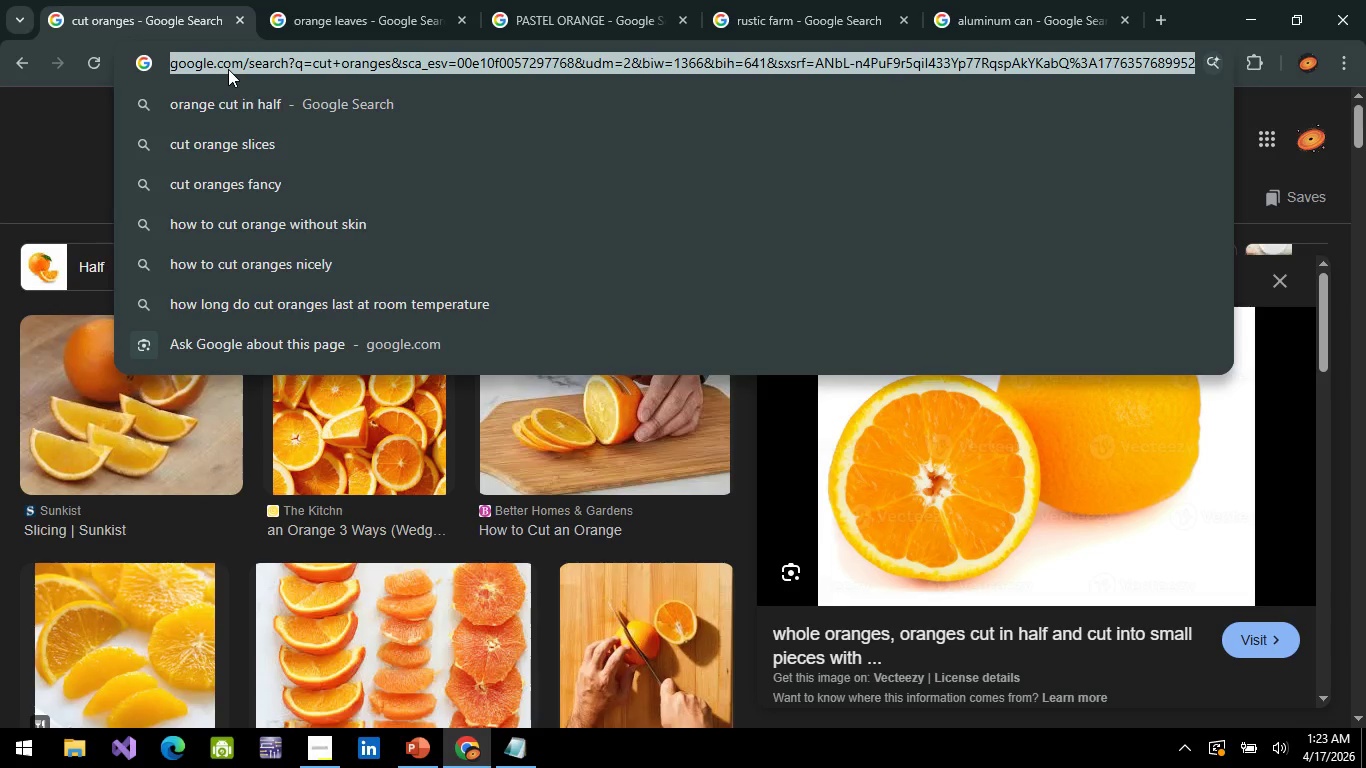 
type(bg )
 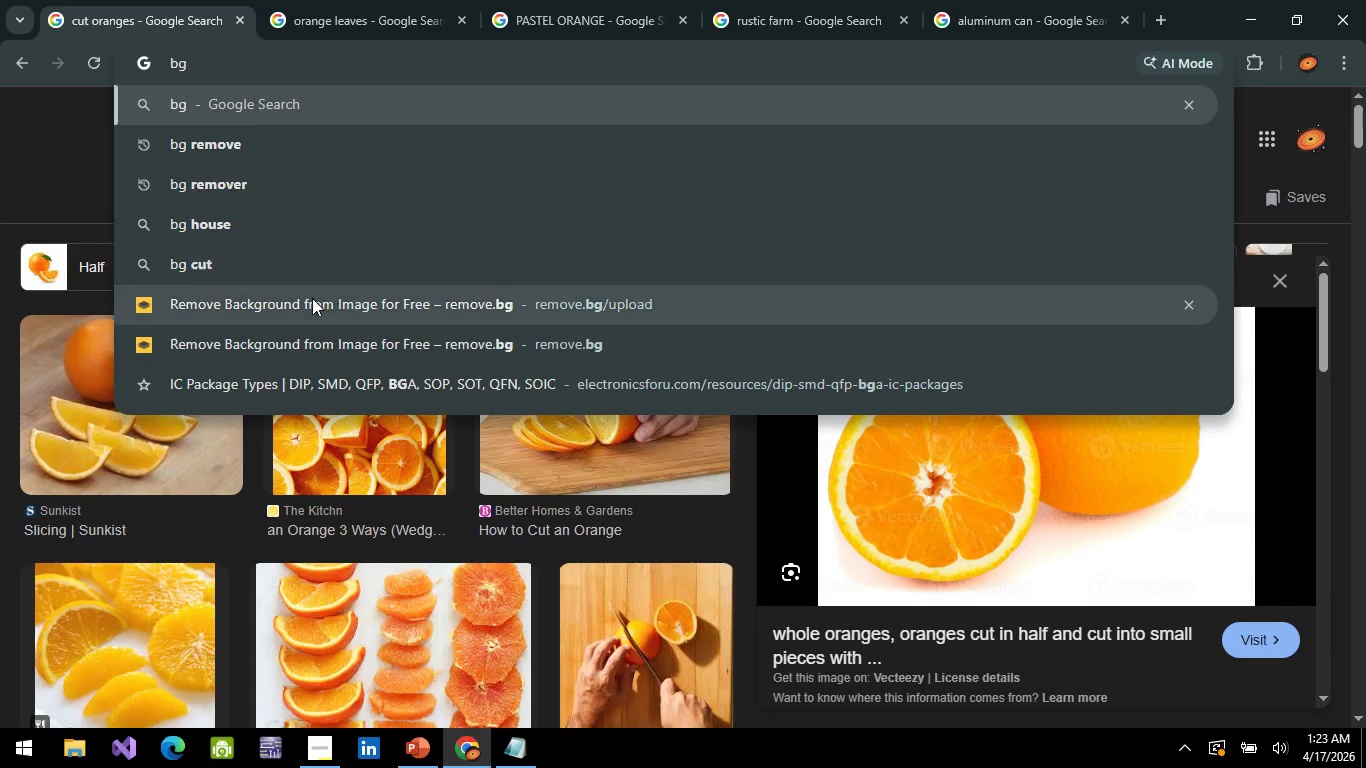 
left_click([314, 315])
 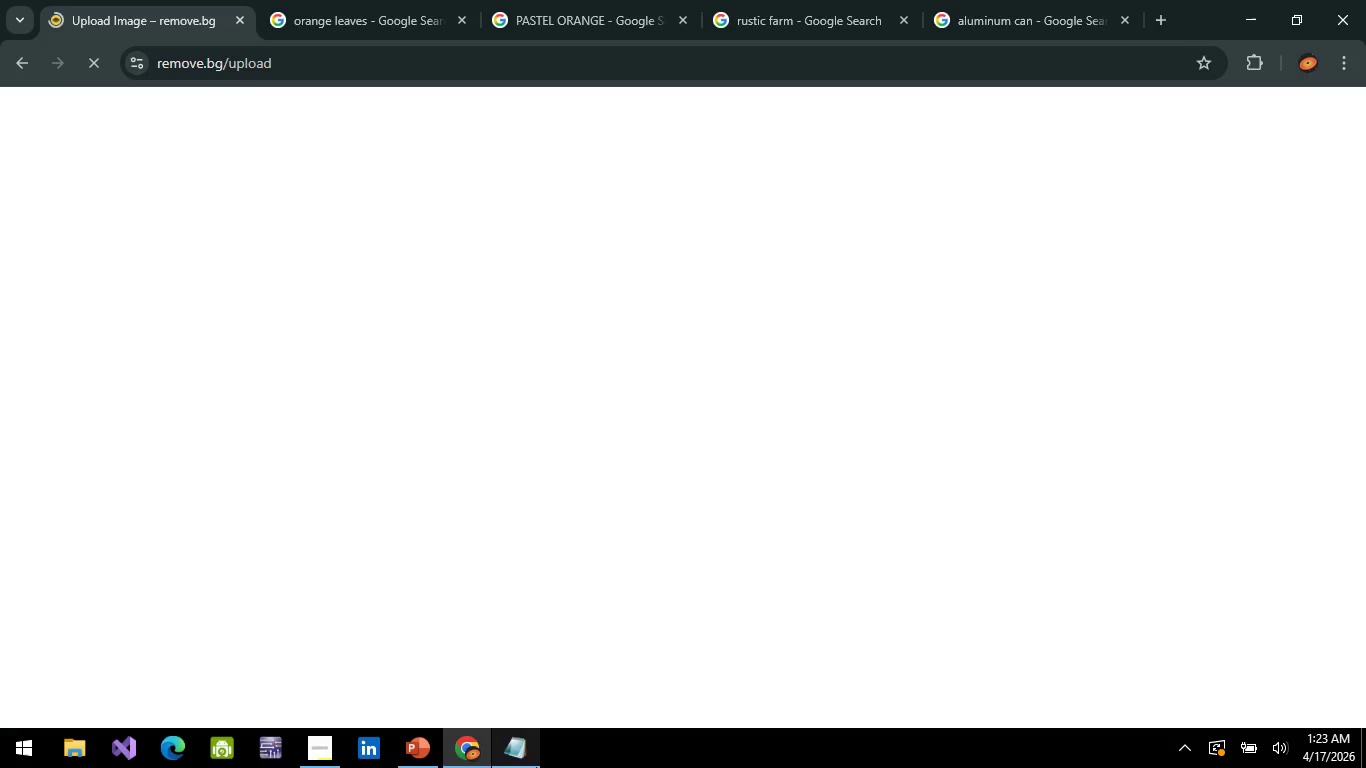 
left_click([515, 744])
 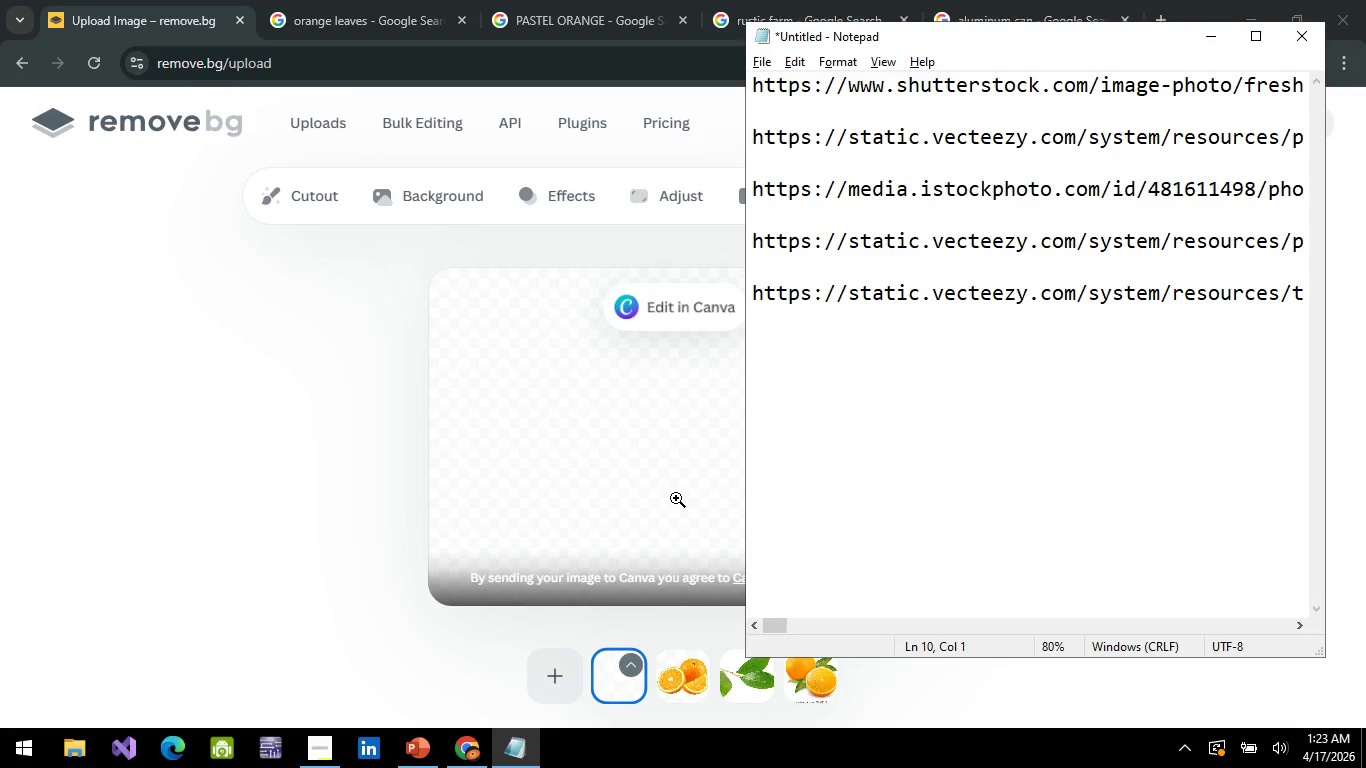 
key(Shift+Enter)
 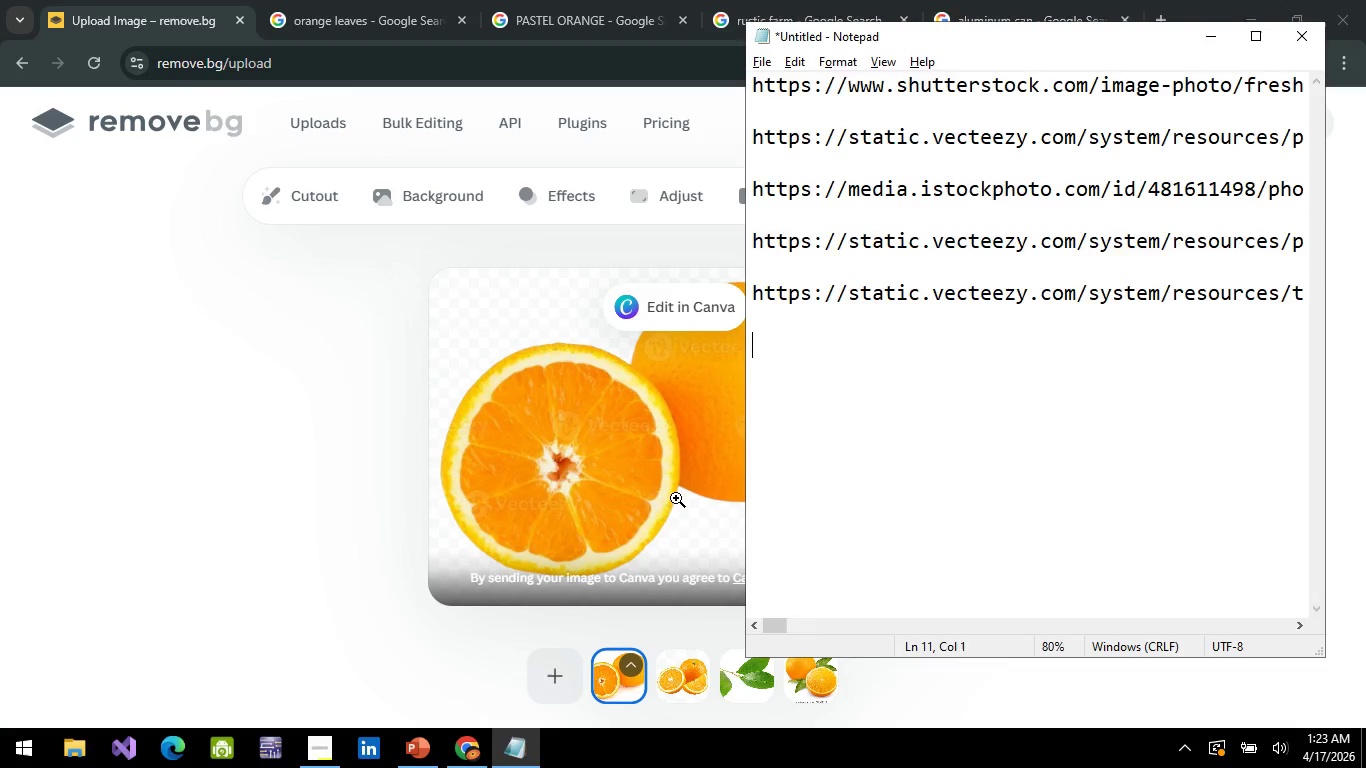 
key(Control+V)
 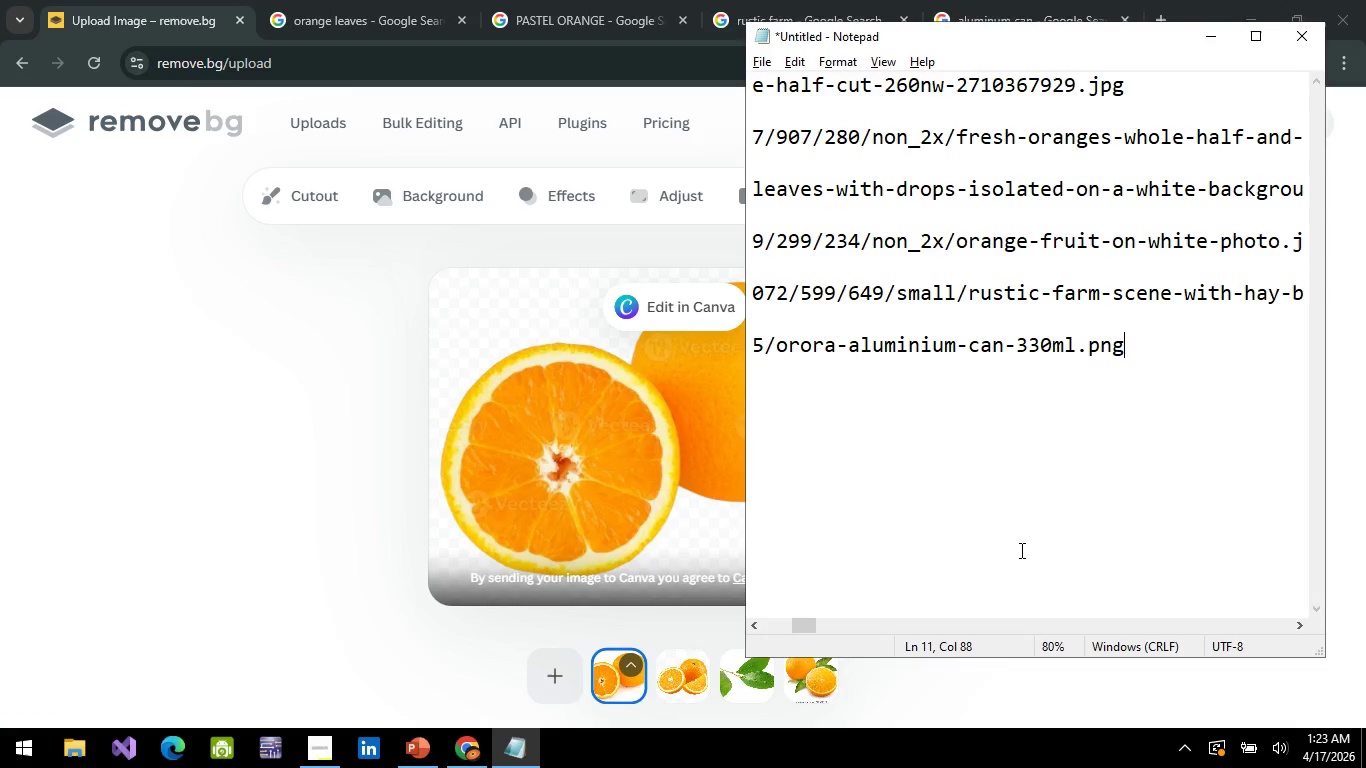 
key(Shift+ShiftRight)
 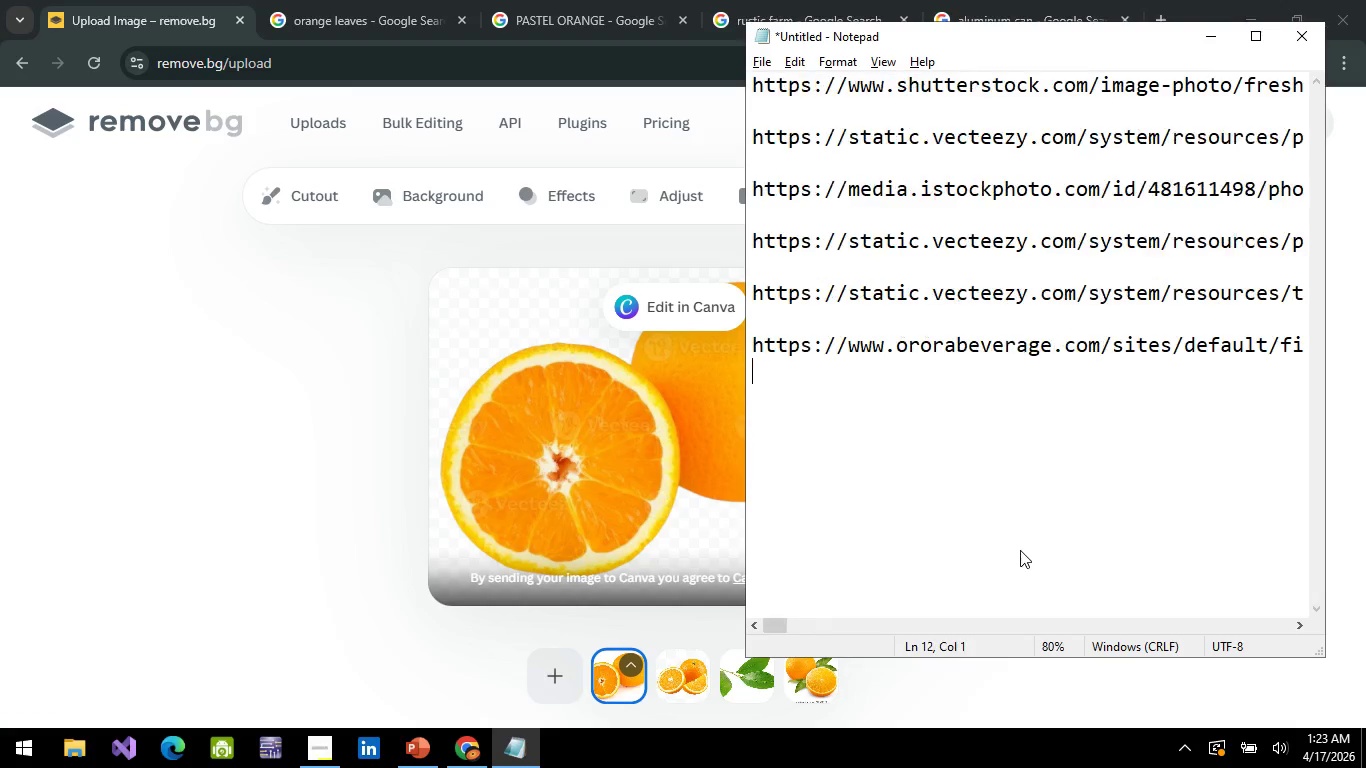 
key(Shift+Enter)
 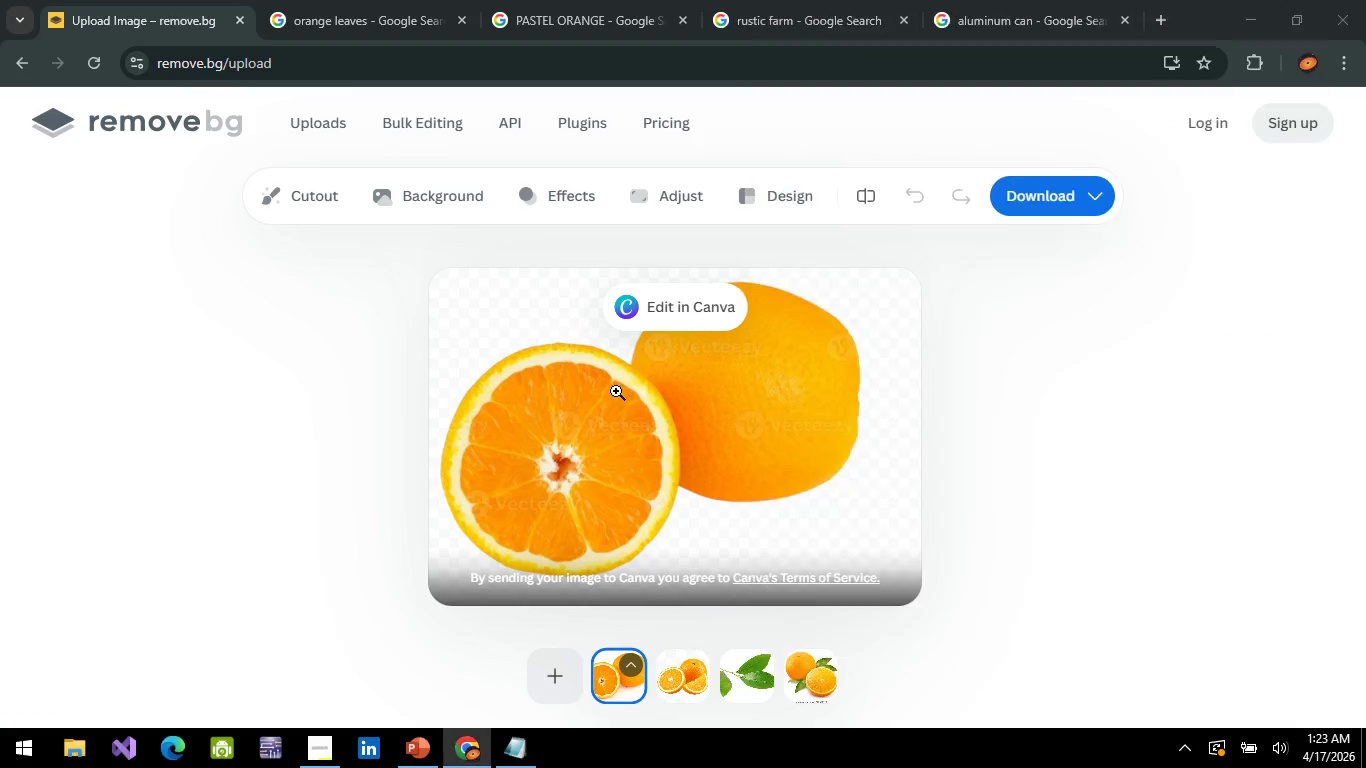 
left_click([616, 391])
 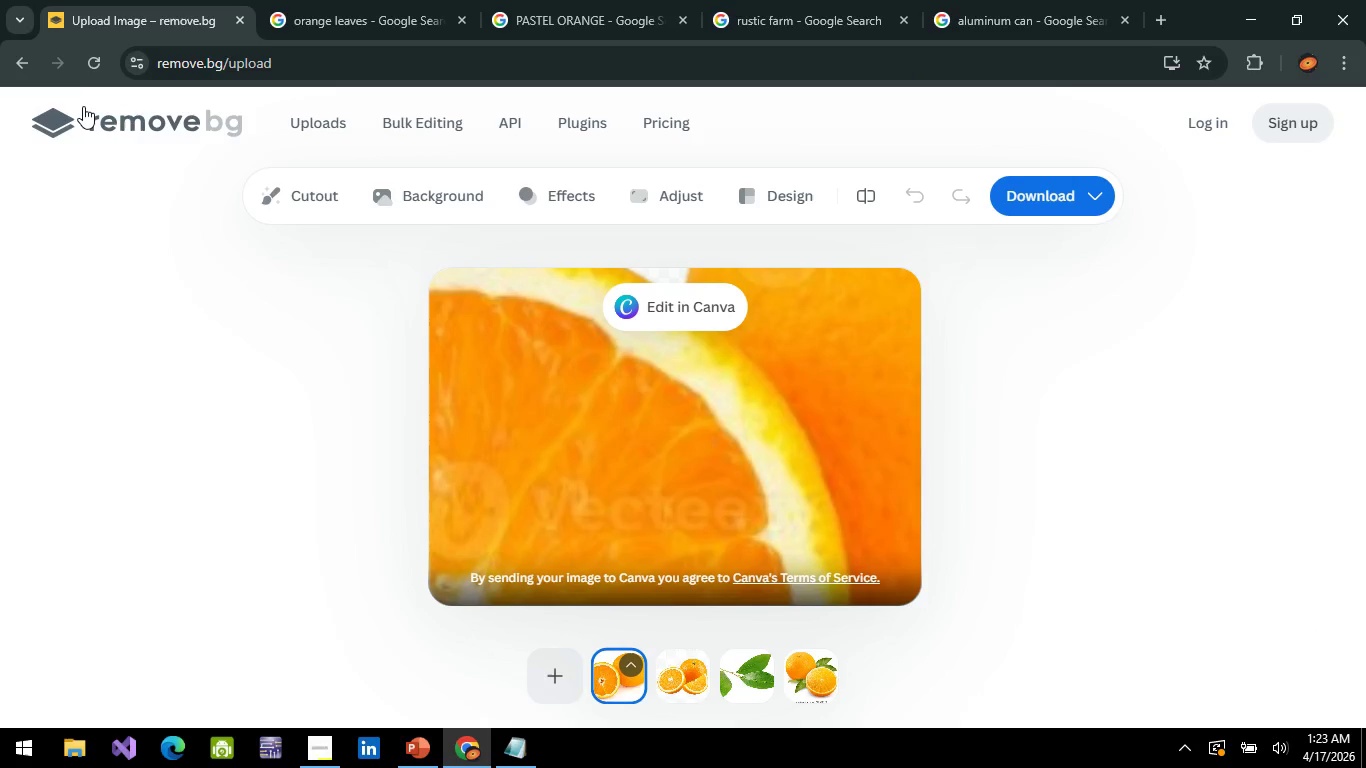 
left_click([97, 117])
 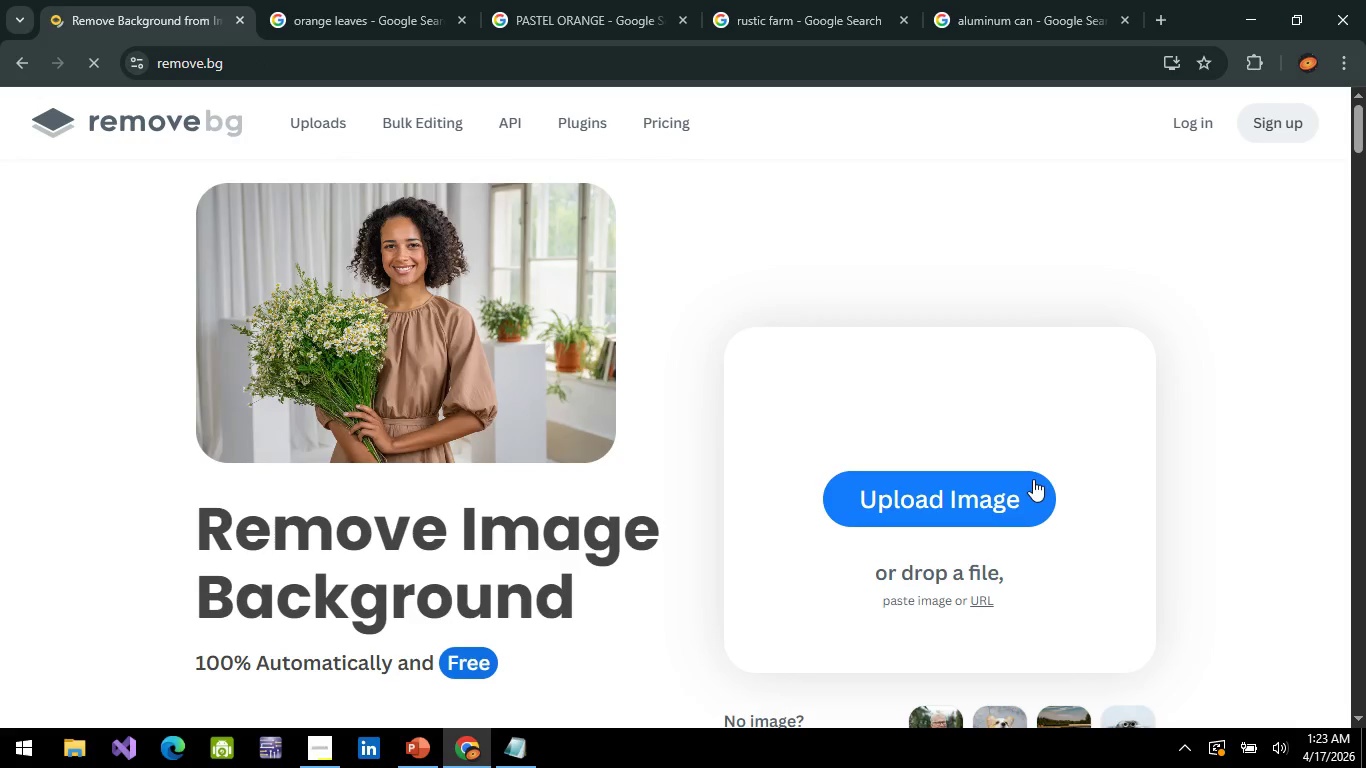 
left_click([974, 605])
 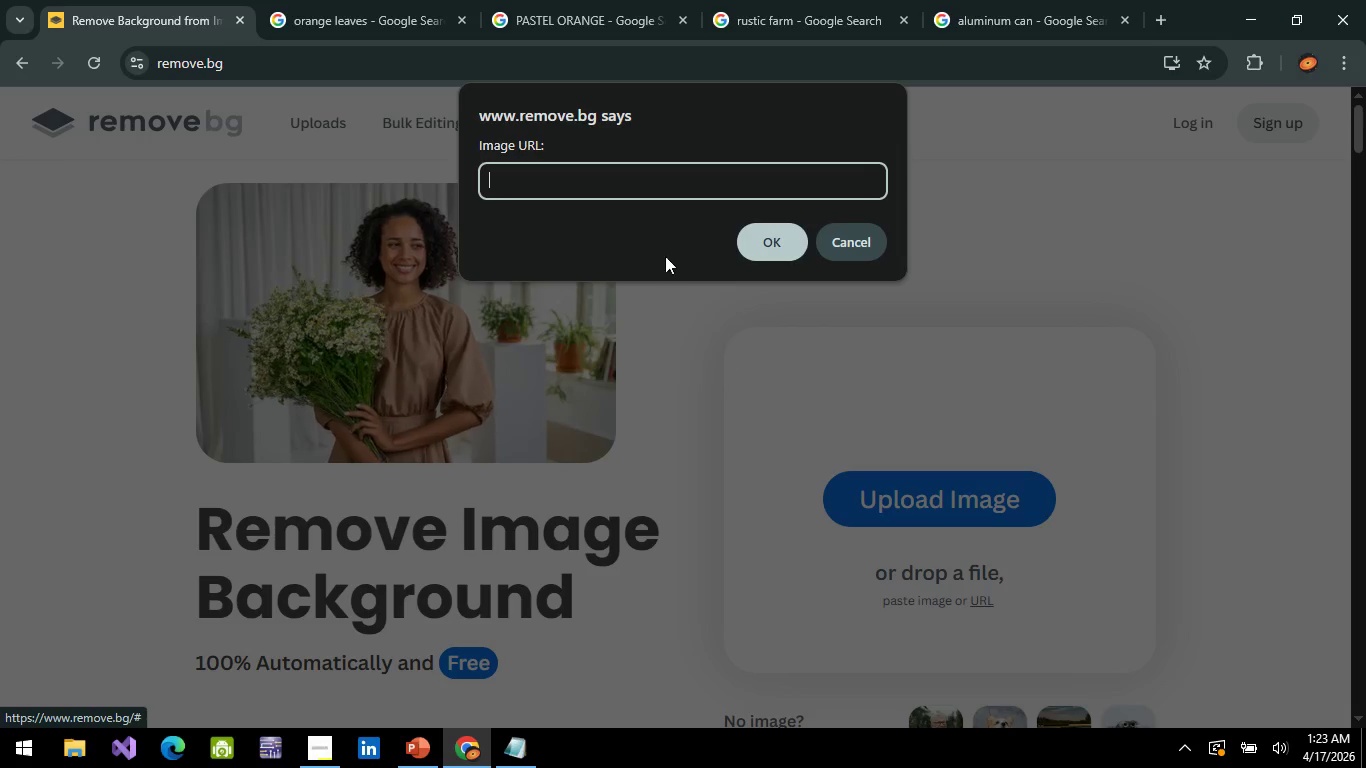 
key(Control+V)
 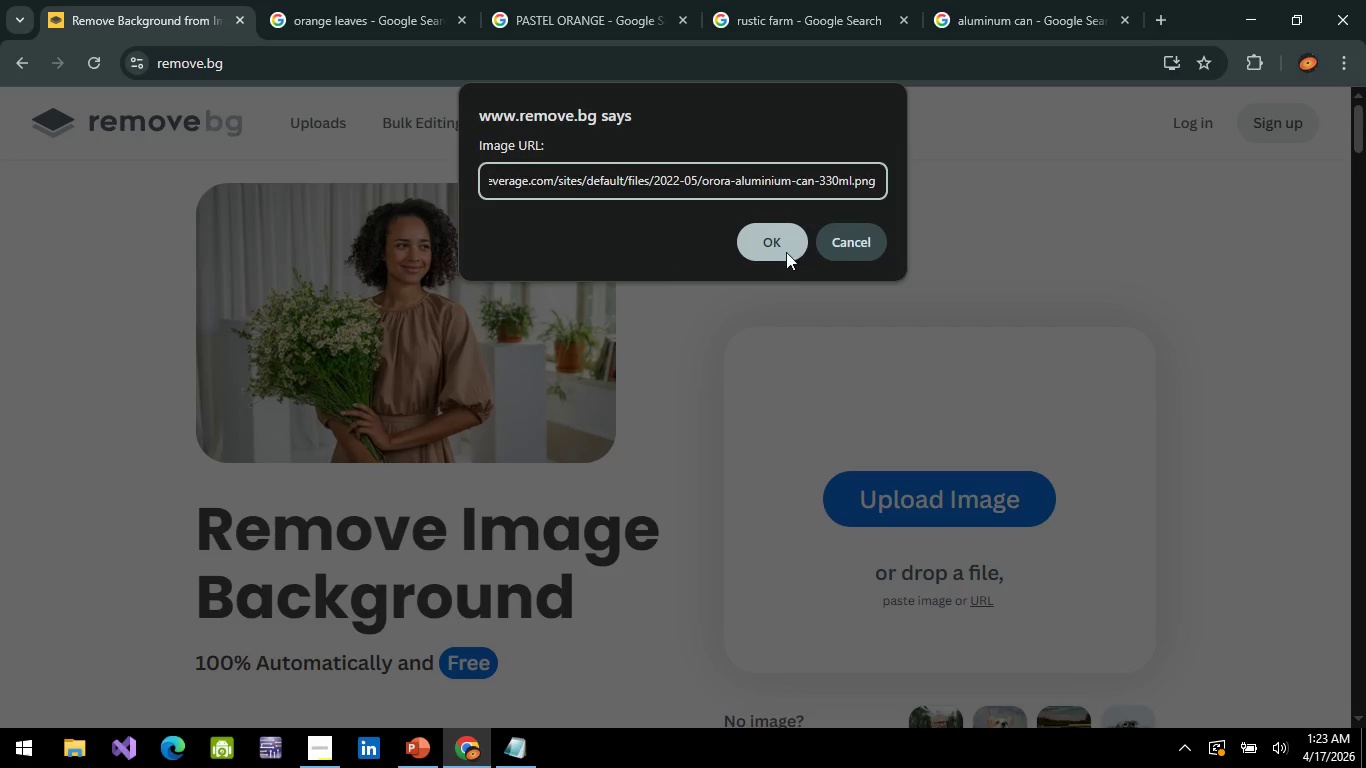 
left_click([785, 252])
 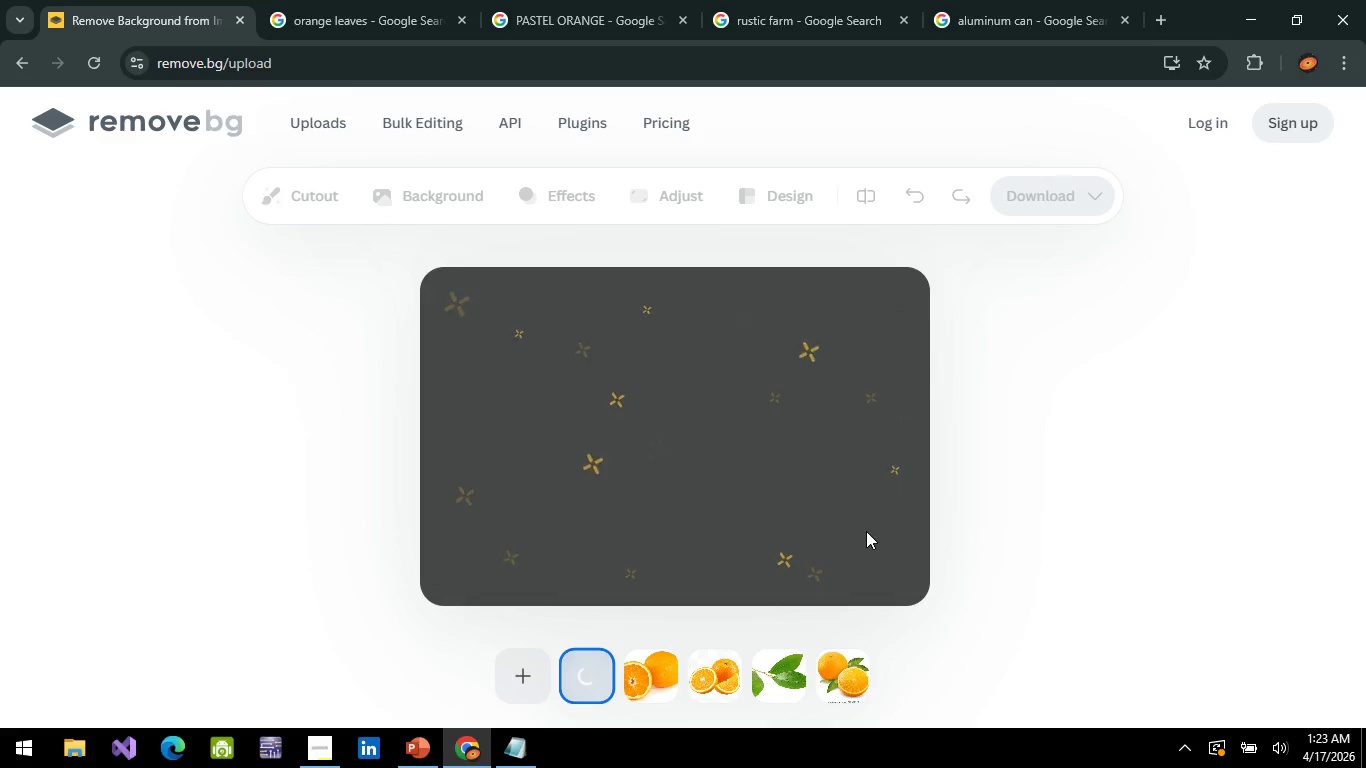 
wait(9.69)
 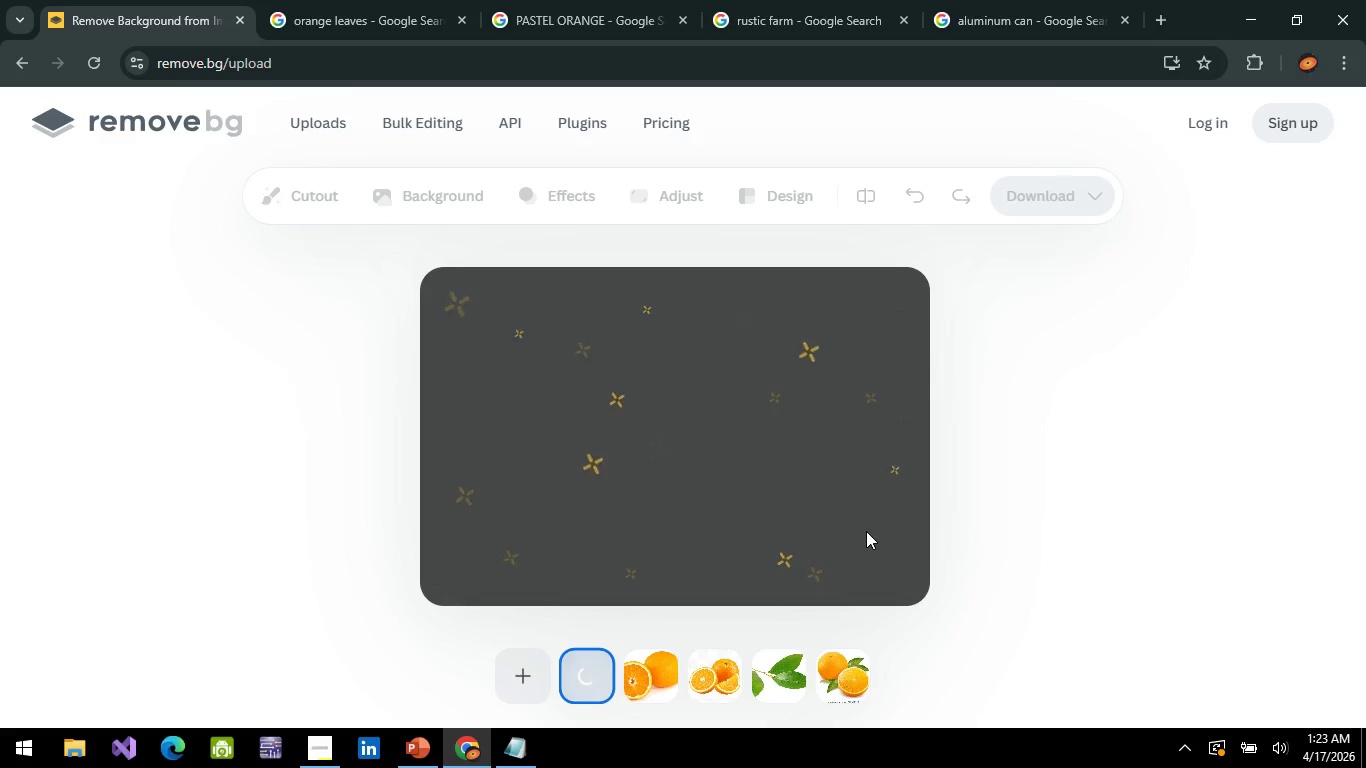 
right_click([678, 420])
 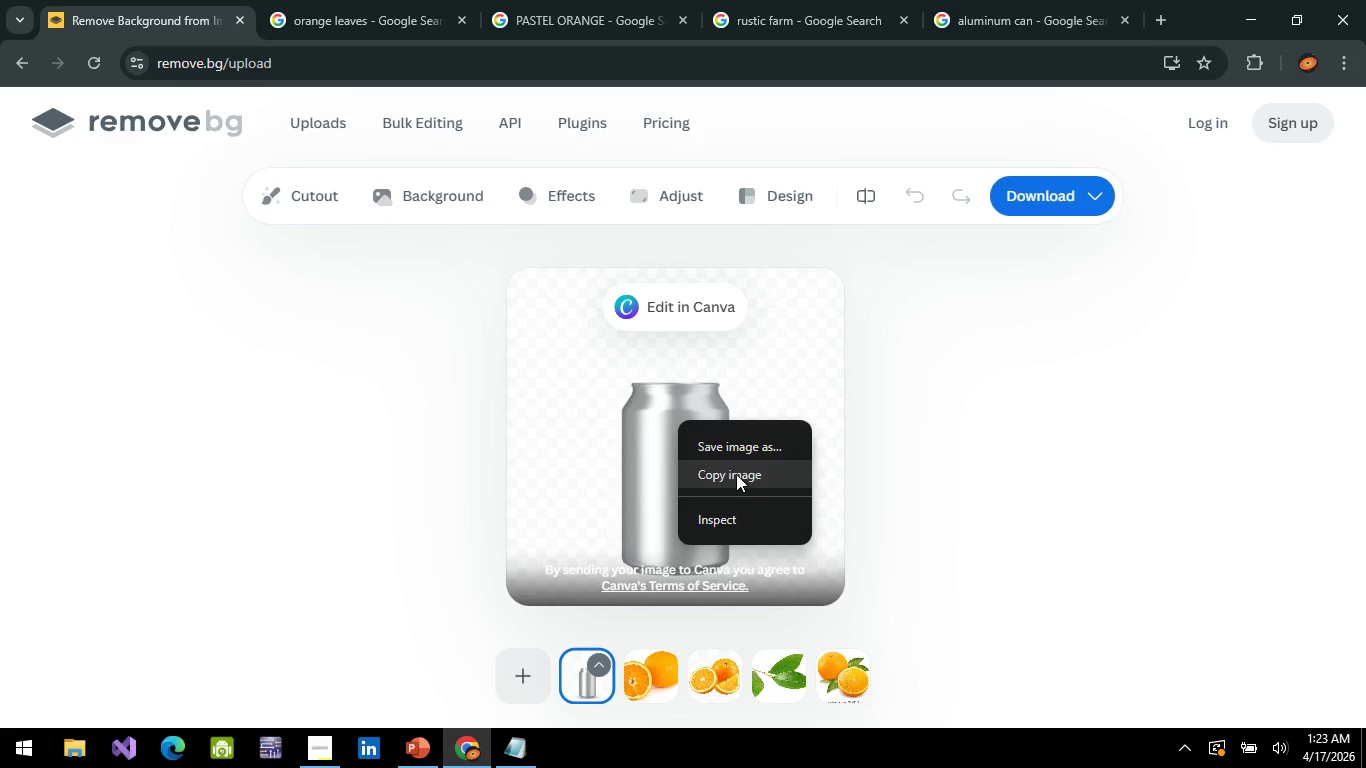 
left_click([736, 474])
 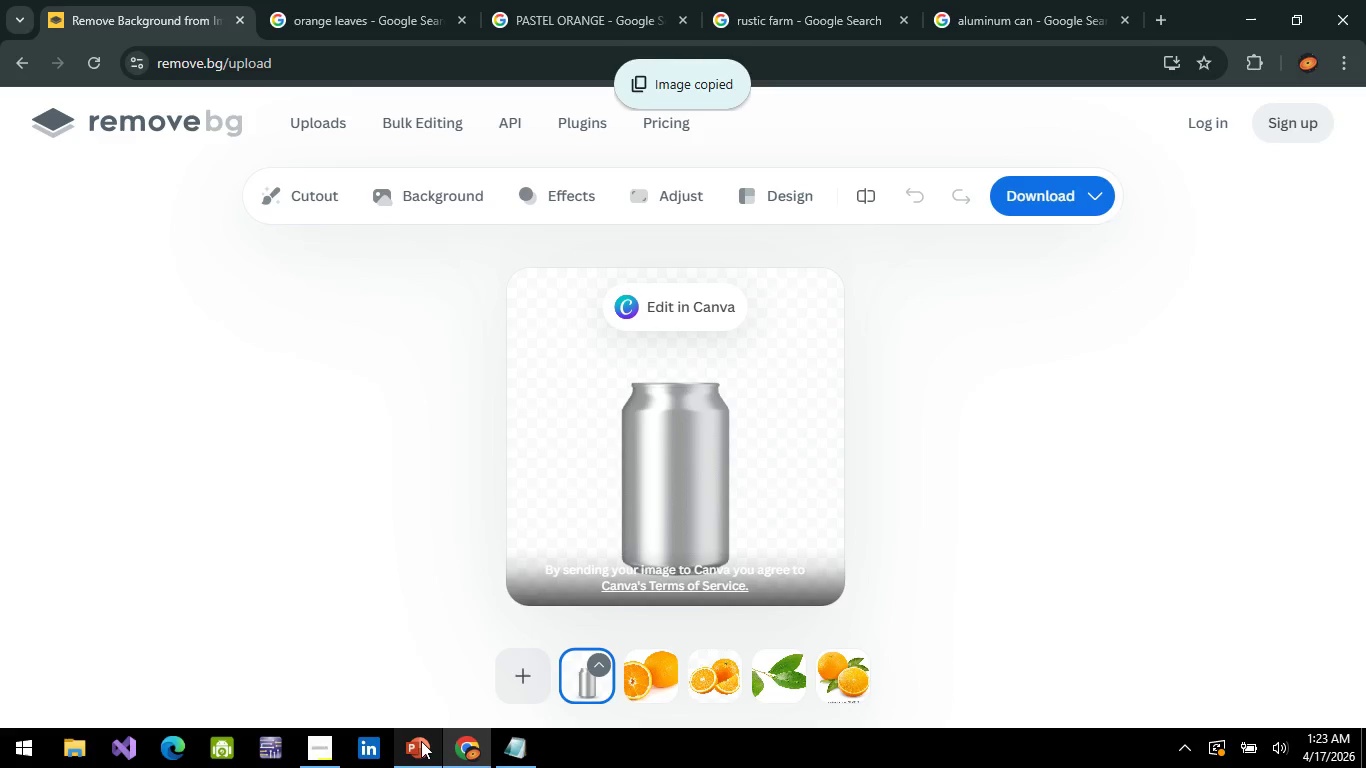 
left_click([420, 740])
 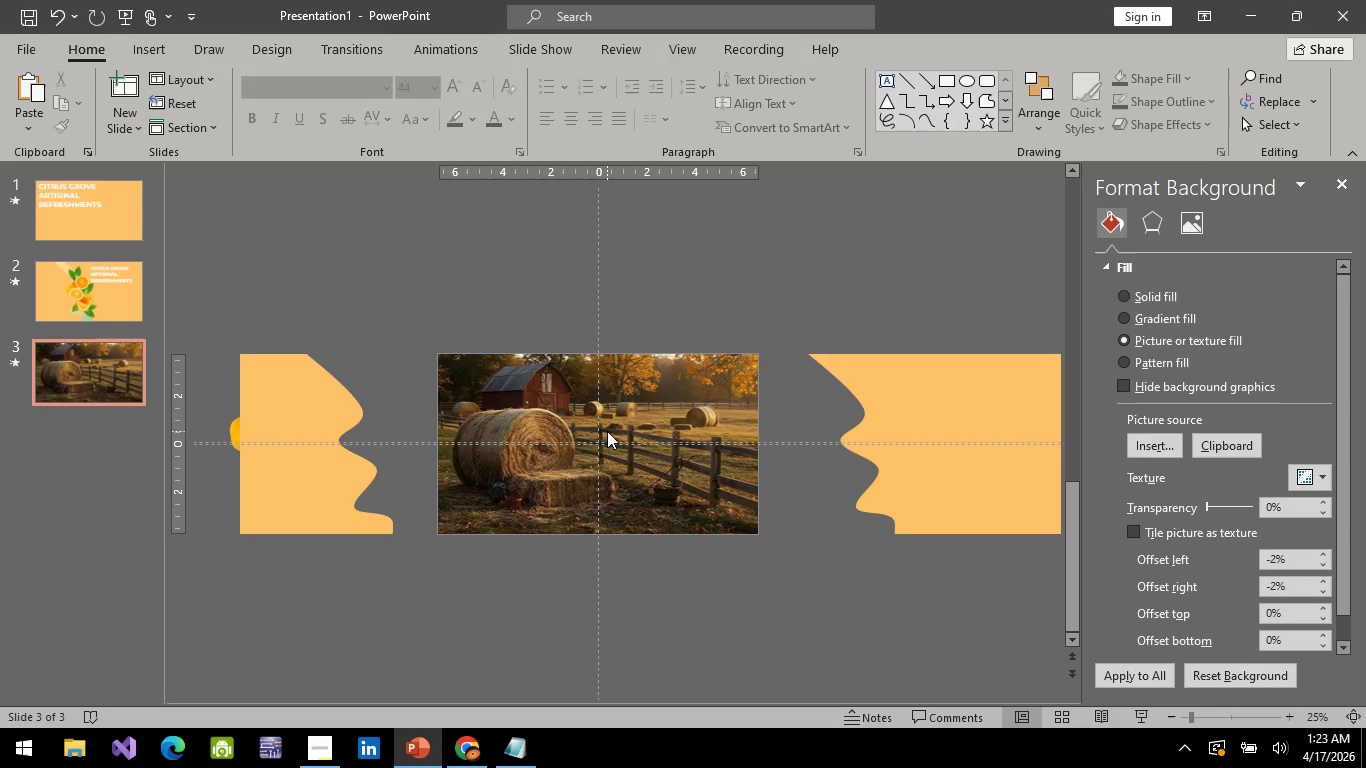 
key(Control+V)
 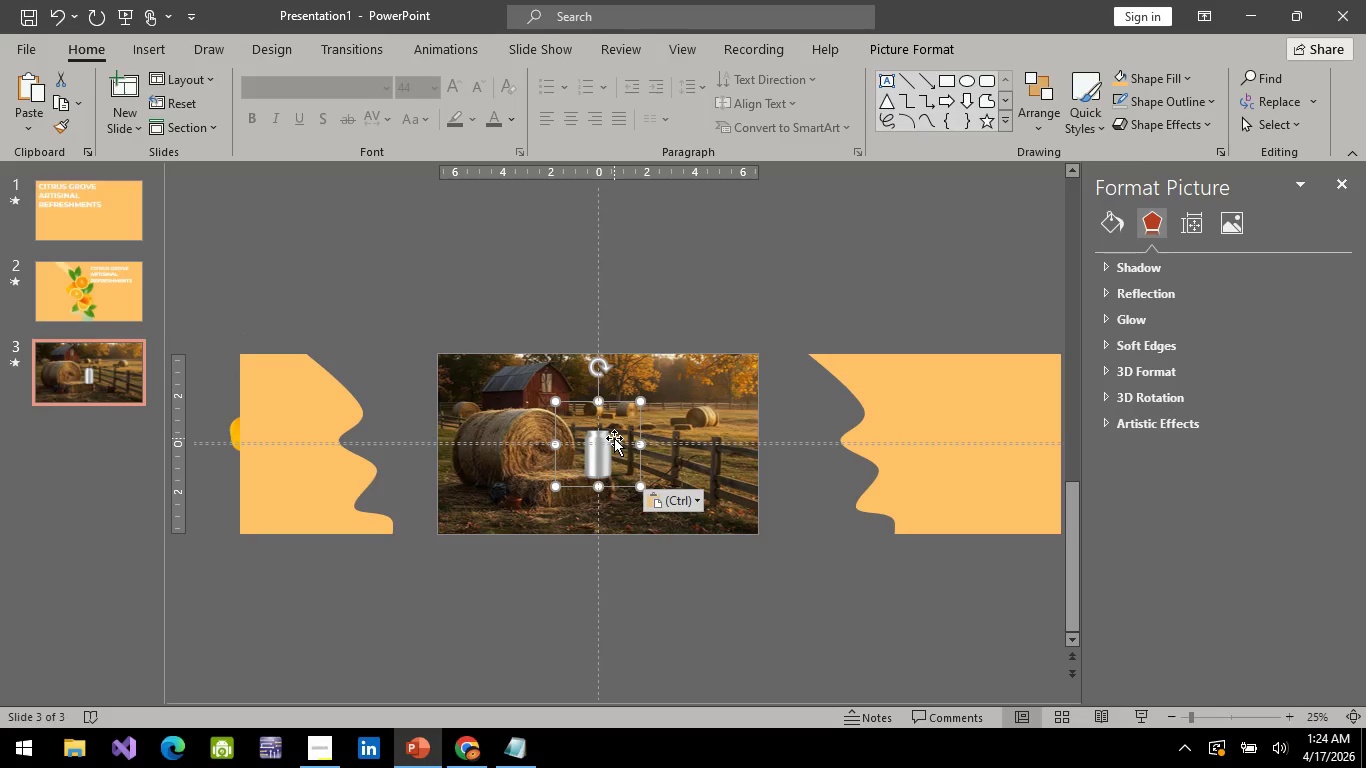 
hold_key(key=ControlLeft, duration=1.28)
scroll: coordinate [614, 438], scroll_direction: up, amount: 1.0
 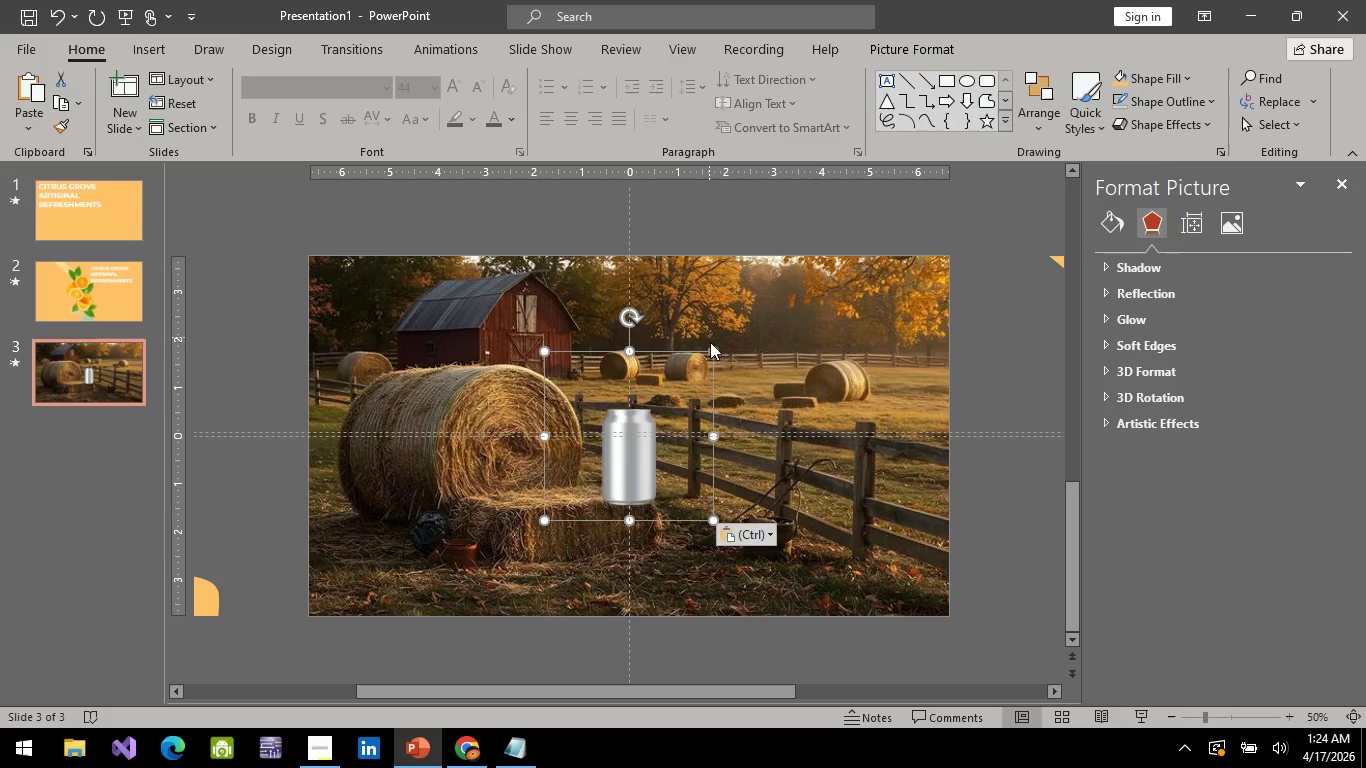 
left_click_drag(start_coordinate=[713, 350], to_coordinate=[844, 269])
 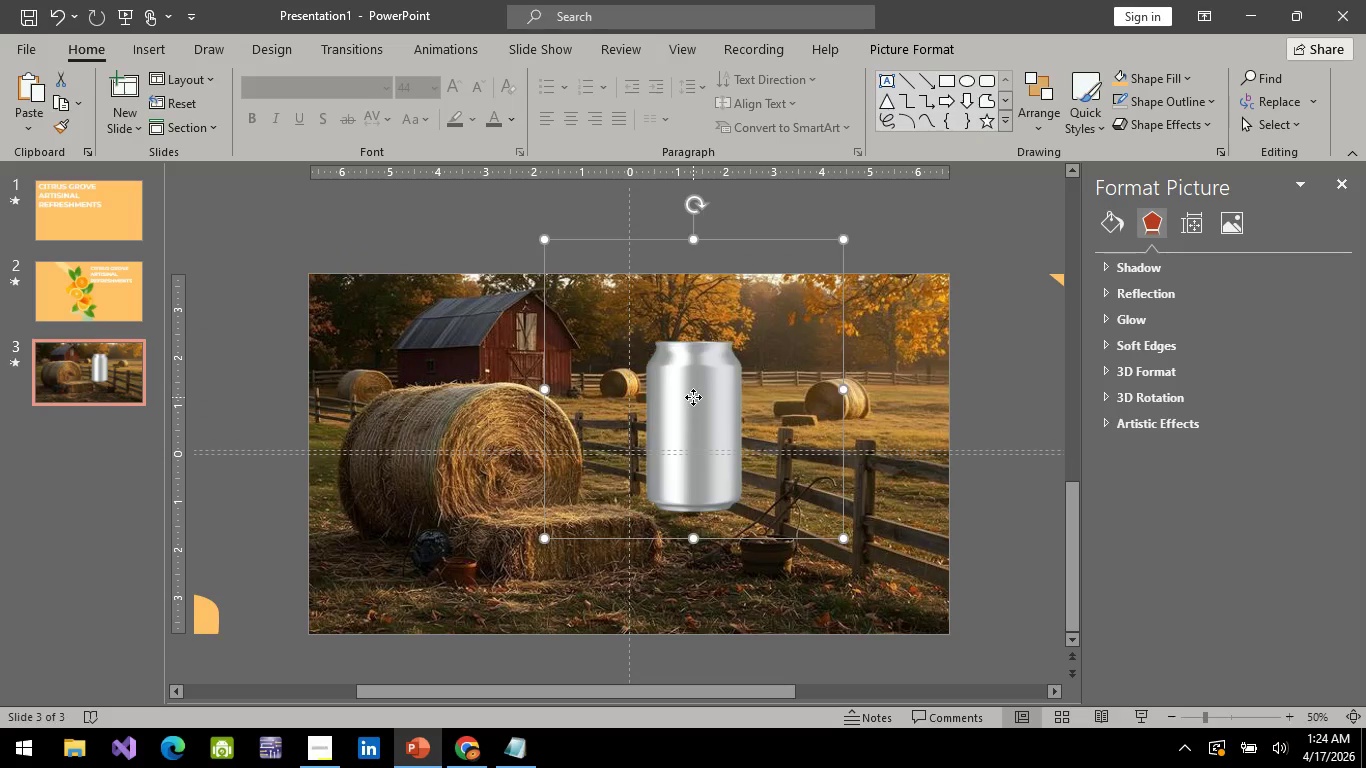 
left_click_drag(start_coordinate=[693, 397], to_coordinate=[633, 404])
 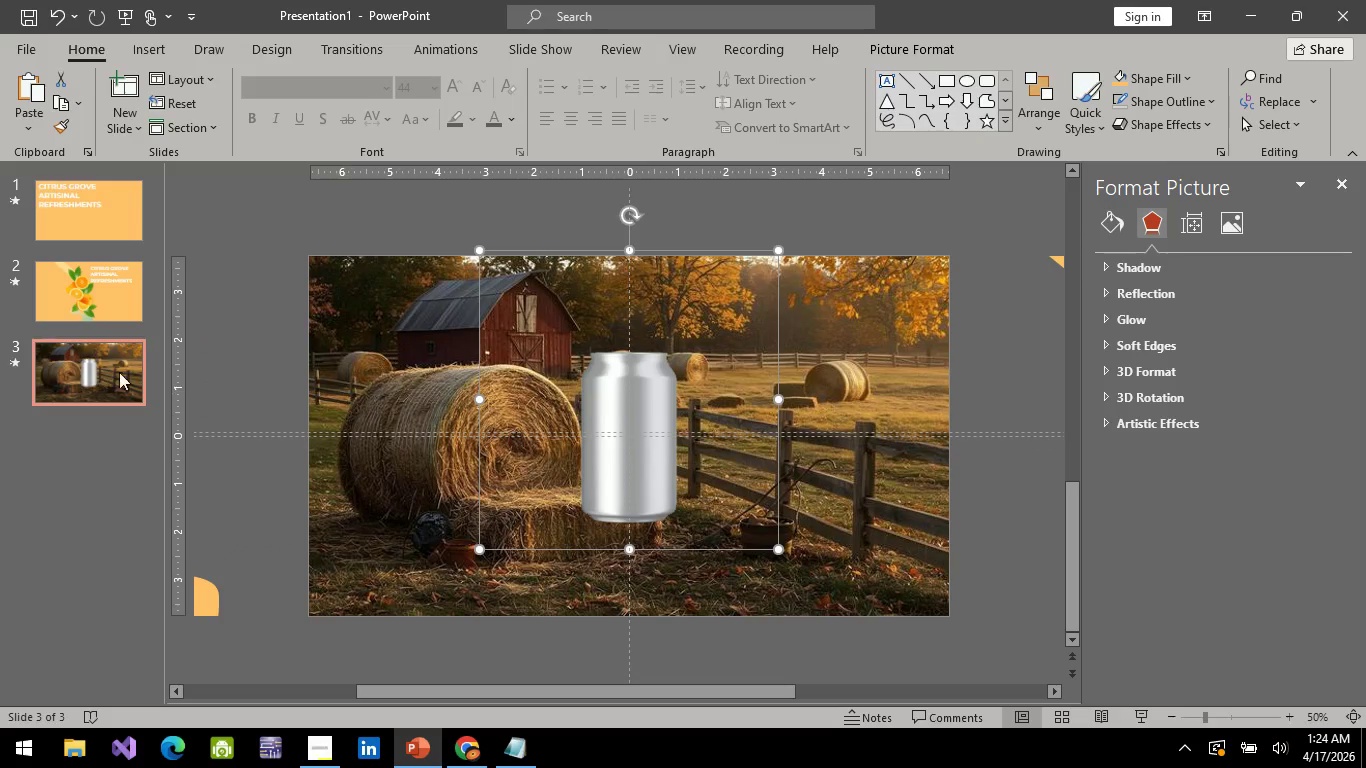 
mouse_move([101, 347])
 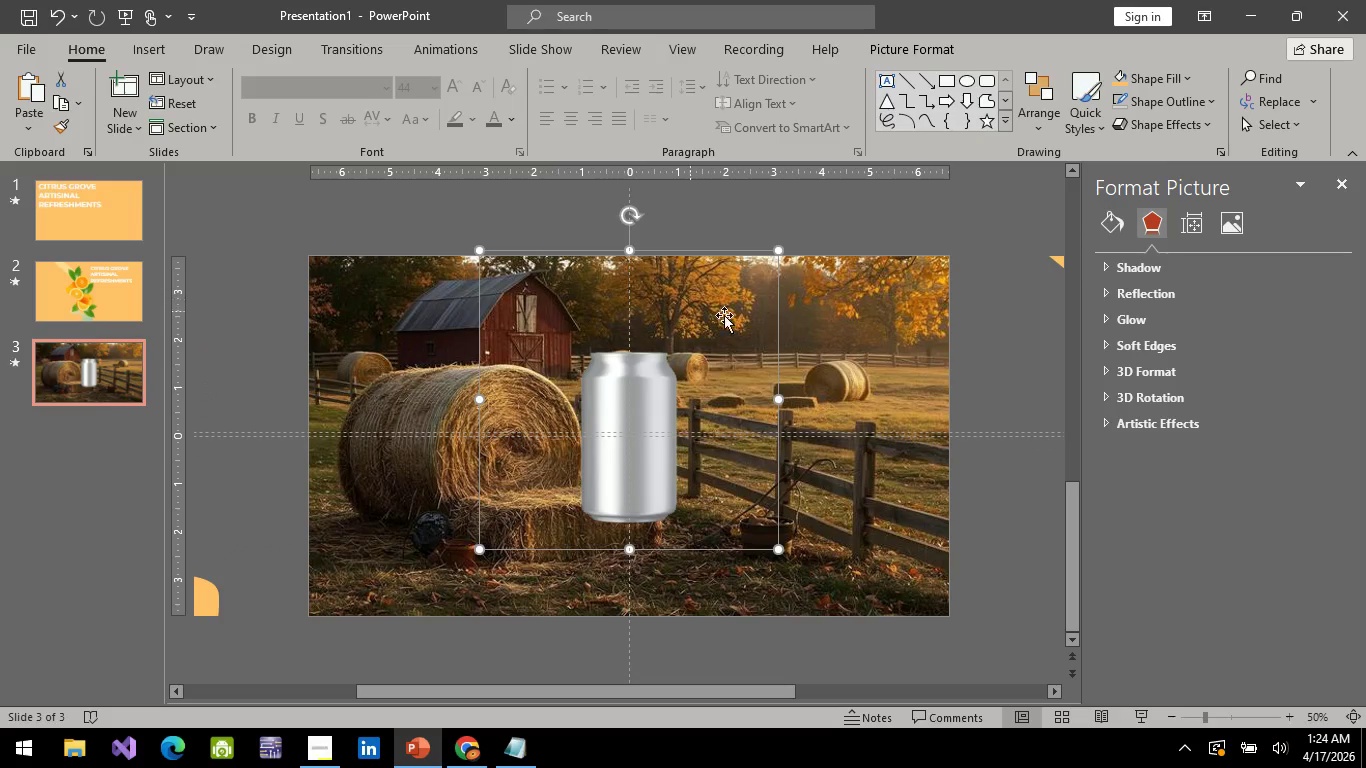 
right_click([773, 320])
 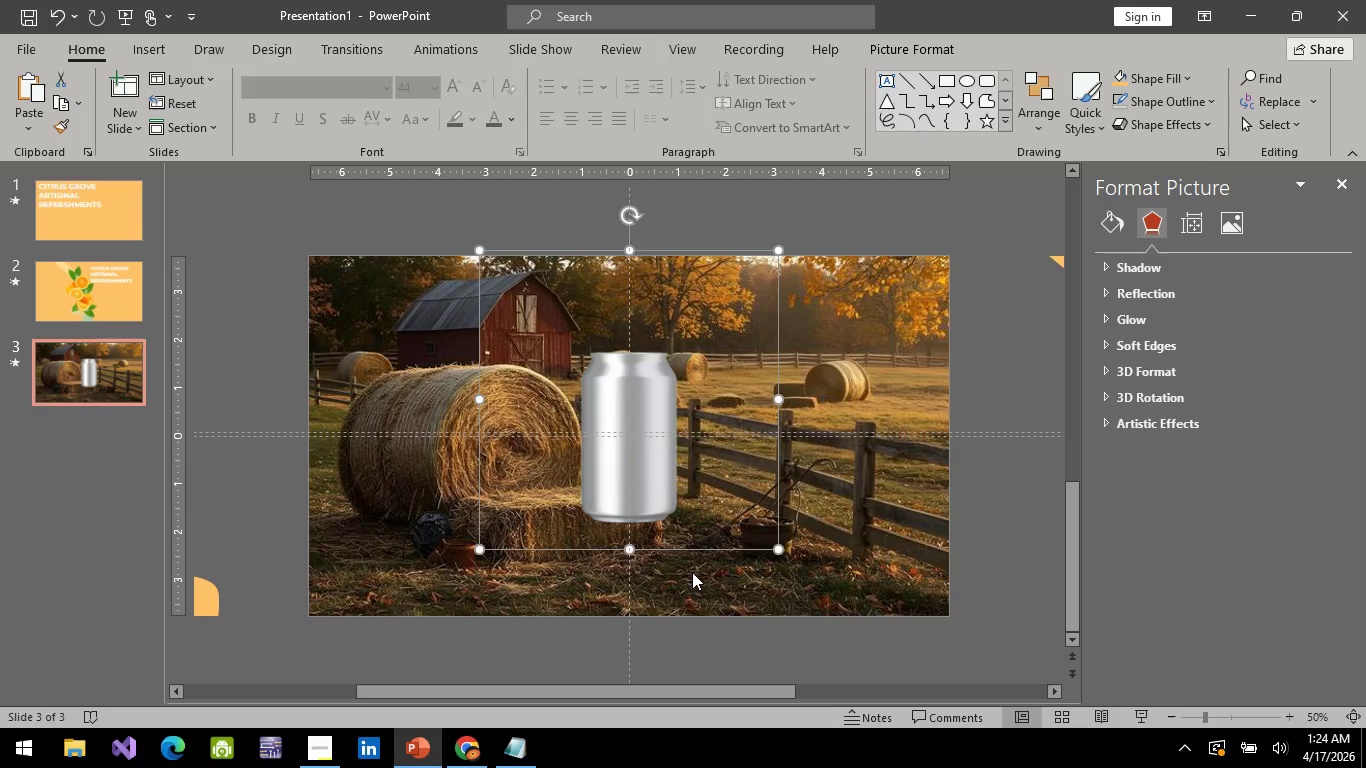 
right_click([694, 576])
 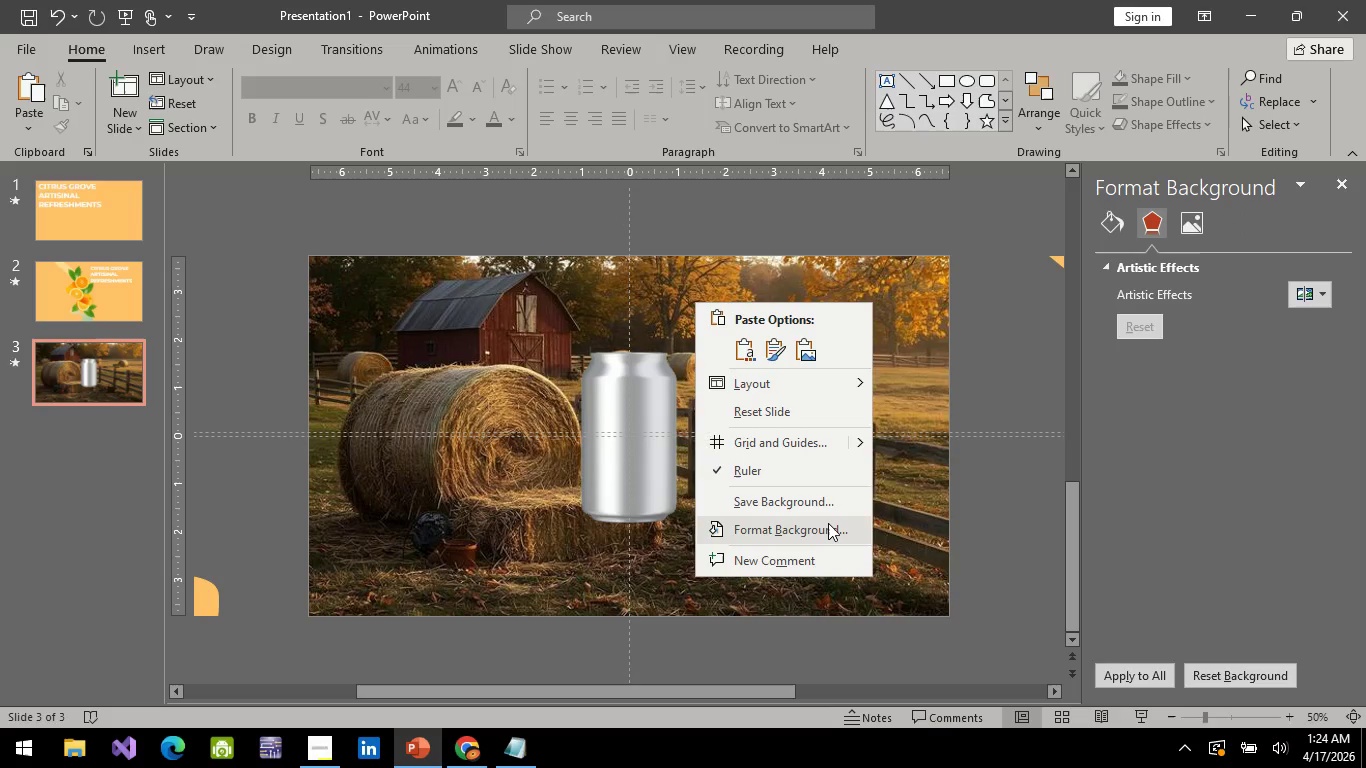 
left_click([828, 523])
 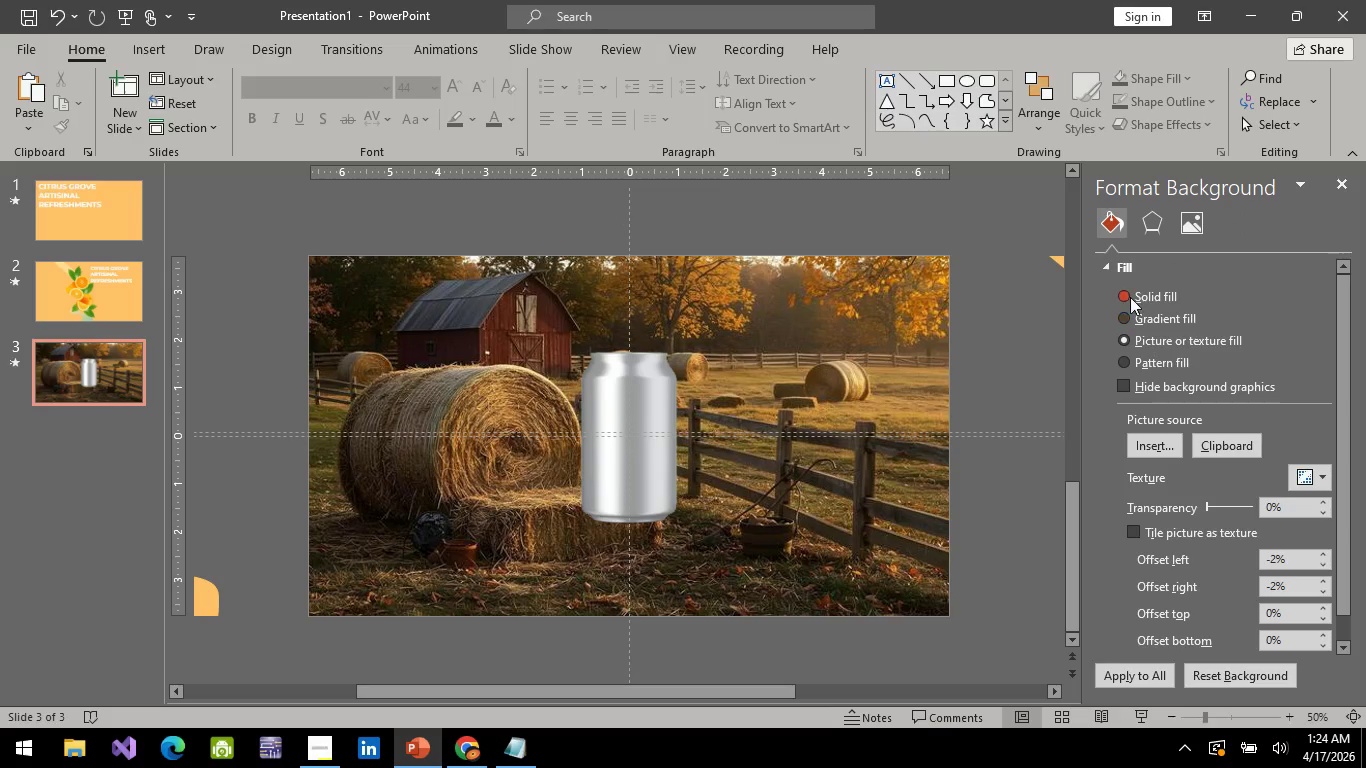 
left_click([1130, 297])
 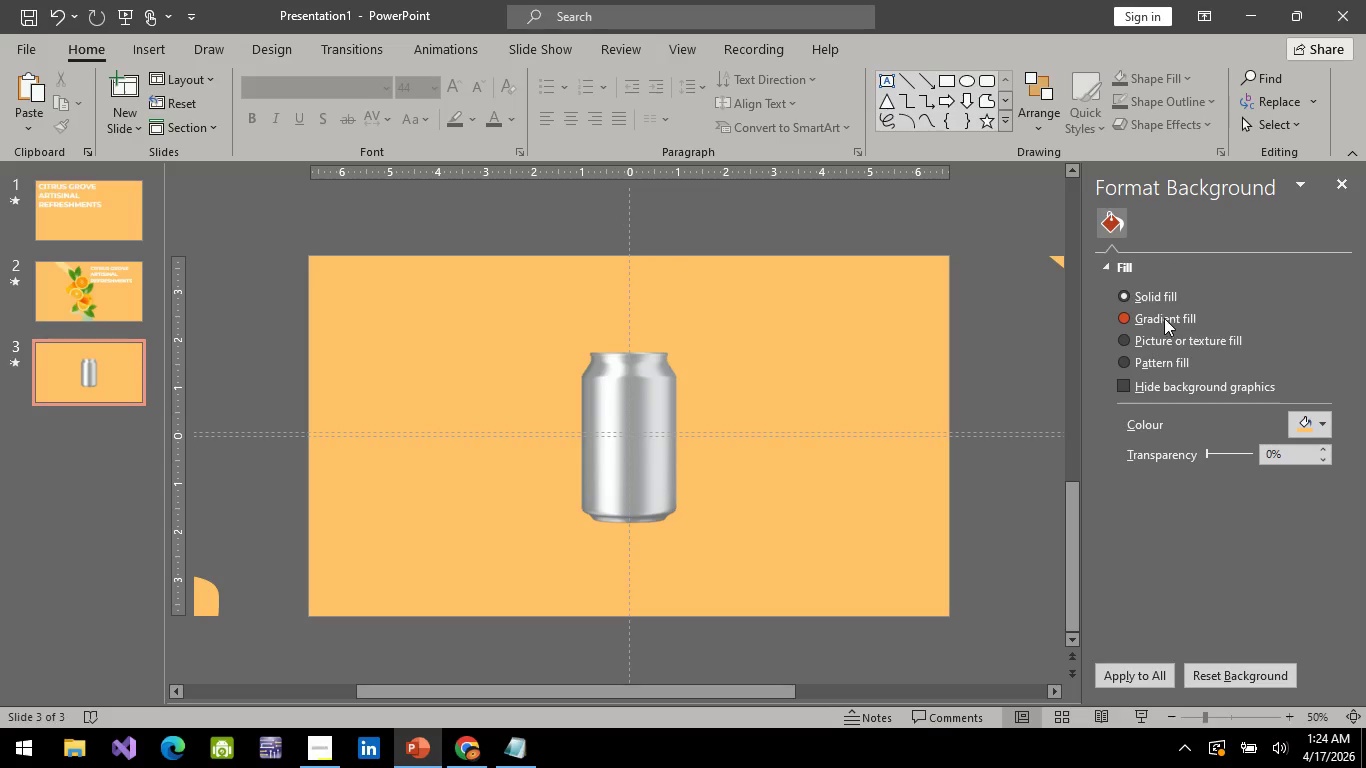 
left_click([1023, 479])
 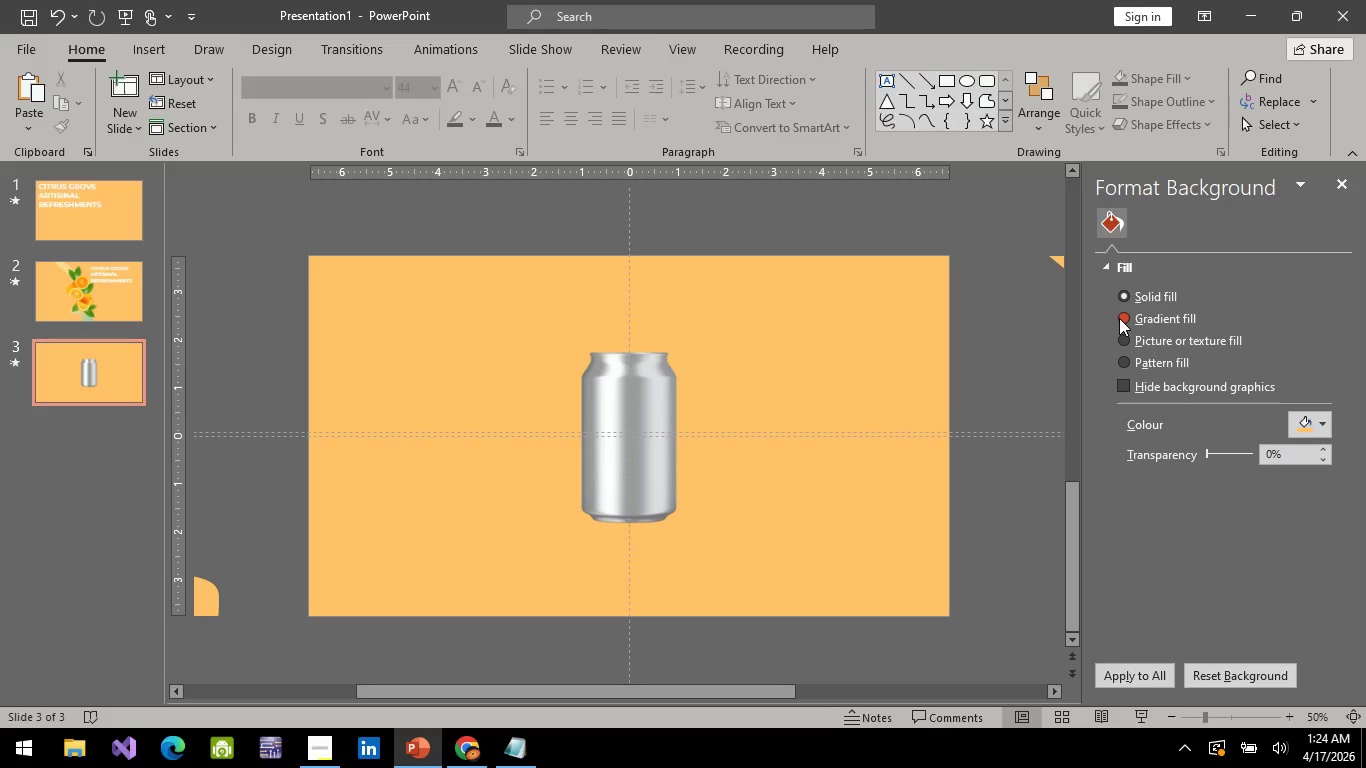 
left_click([1119, 318])
 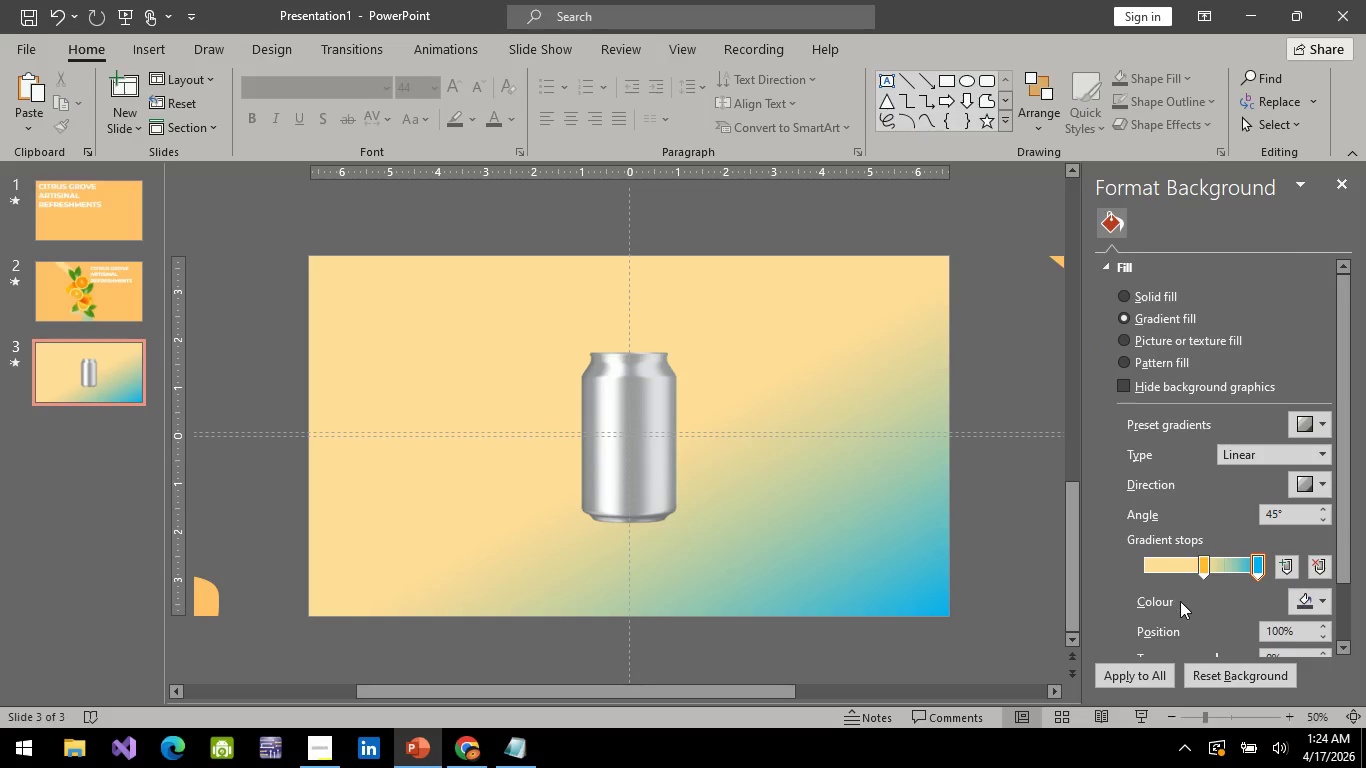 
wait(6.42)
 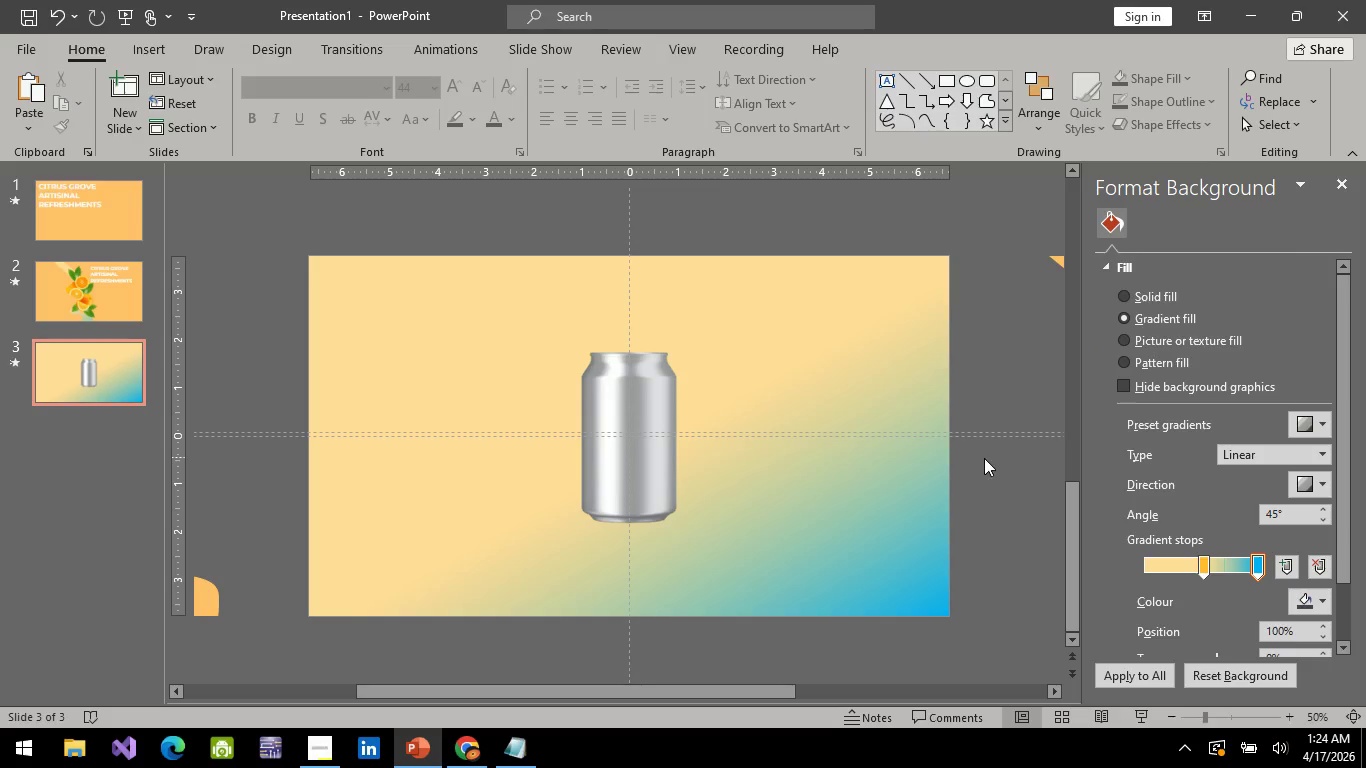 
left_click([1313, 457])
 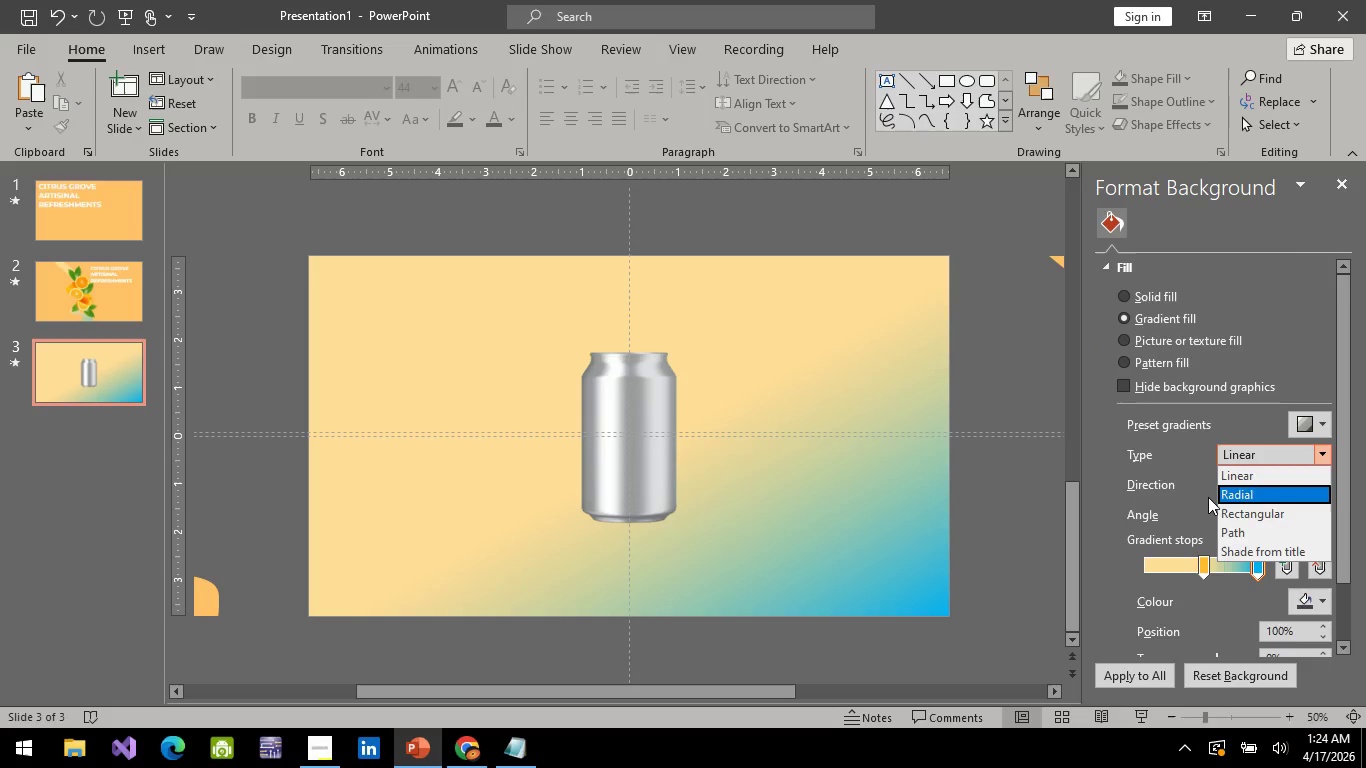 
left_click([1207, 487])
 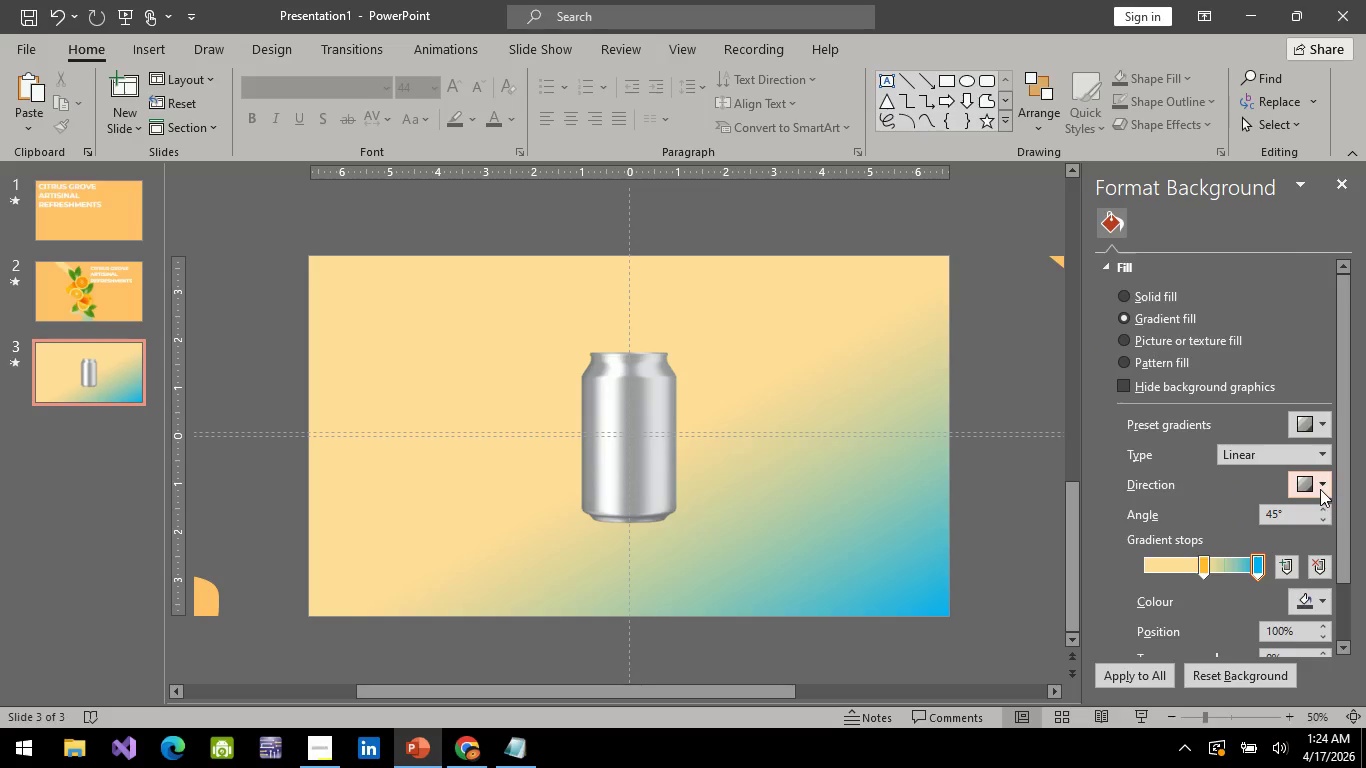 
left_click([1319, 490])
 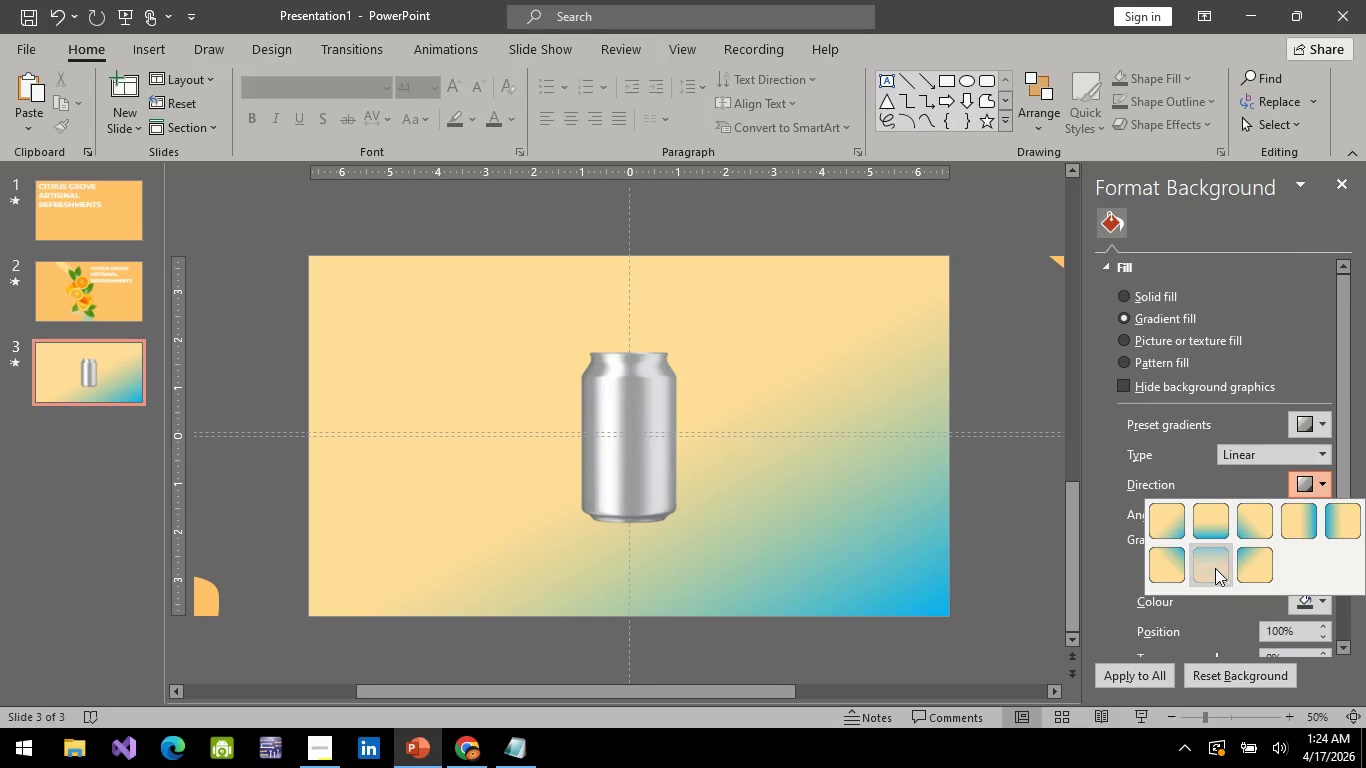 
left_click([1215, 568])
 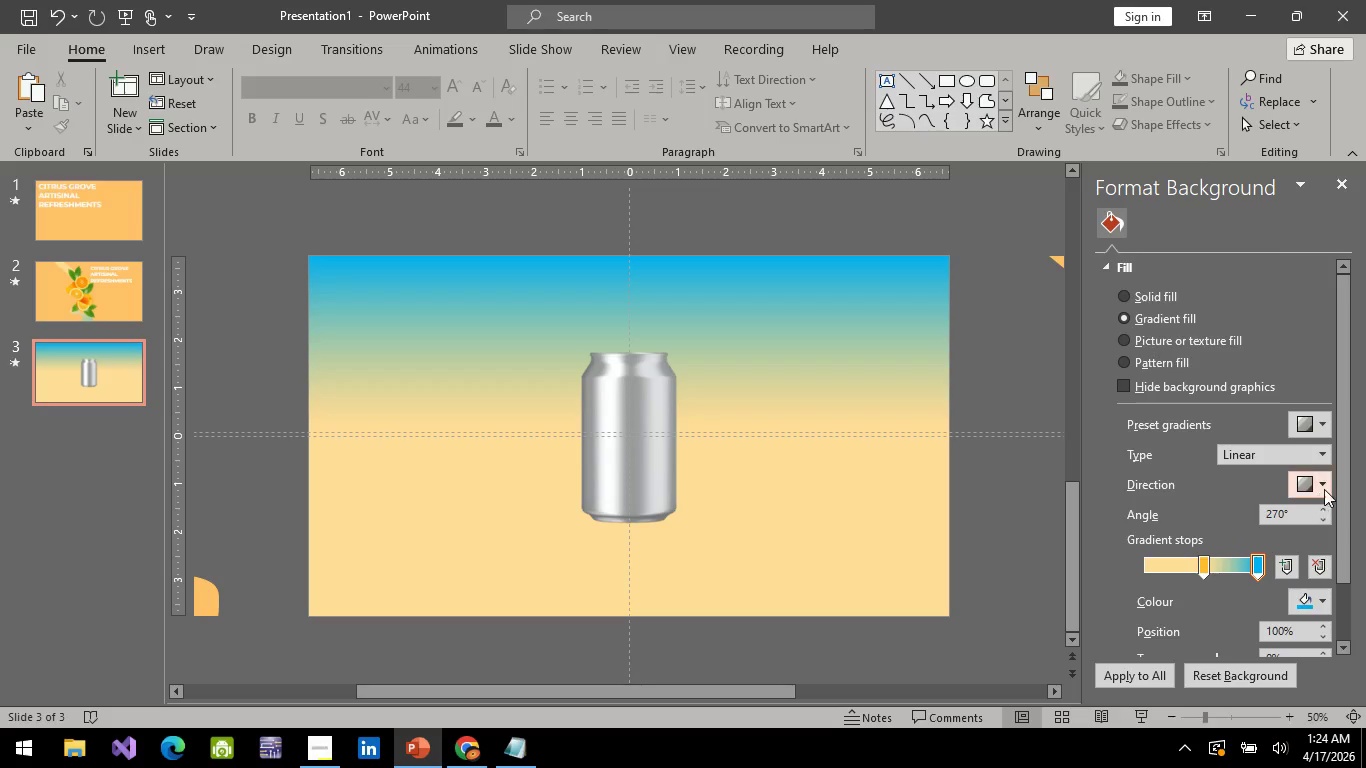 
left_click([1331, 482])
 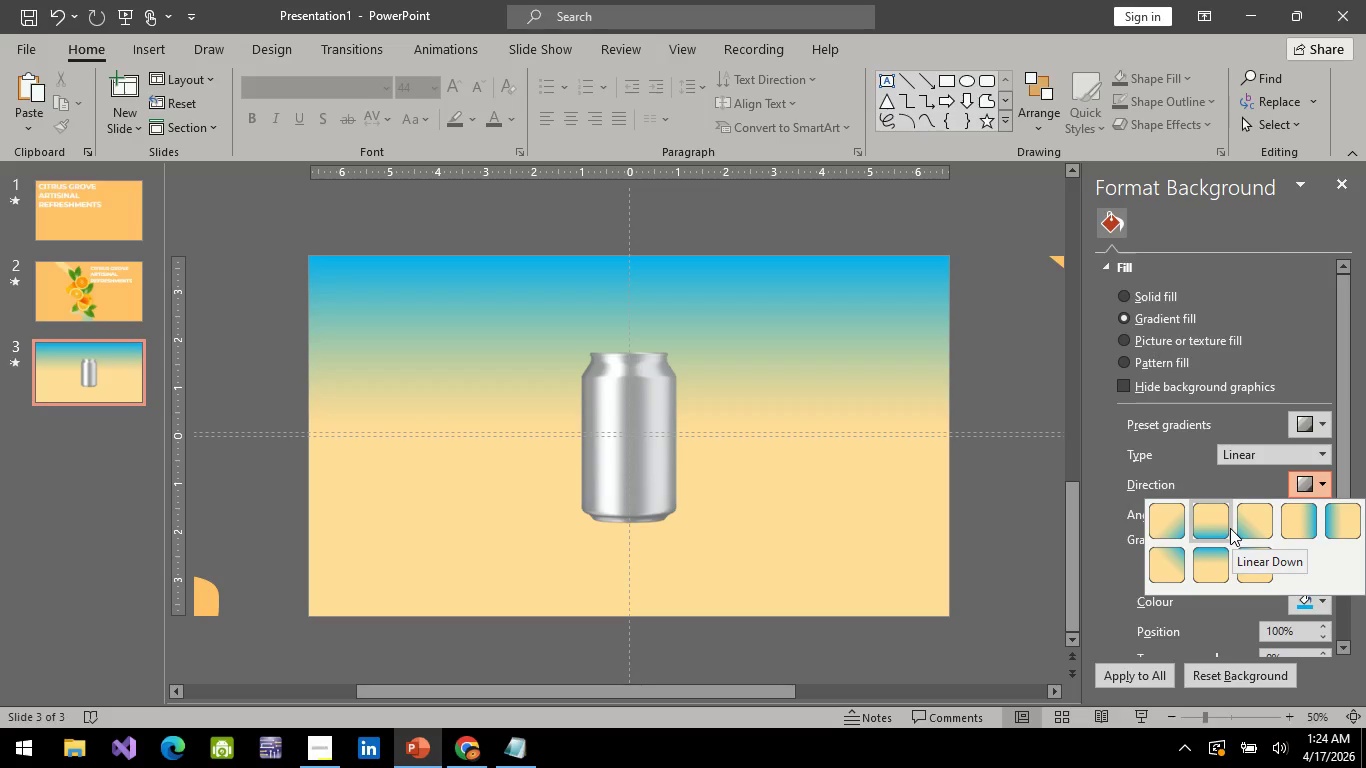 
left_click([1223, 530])
 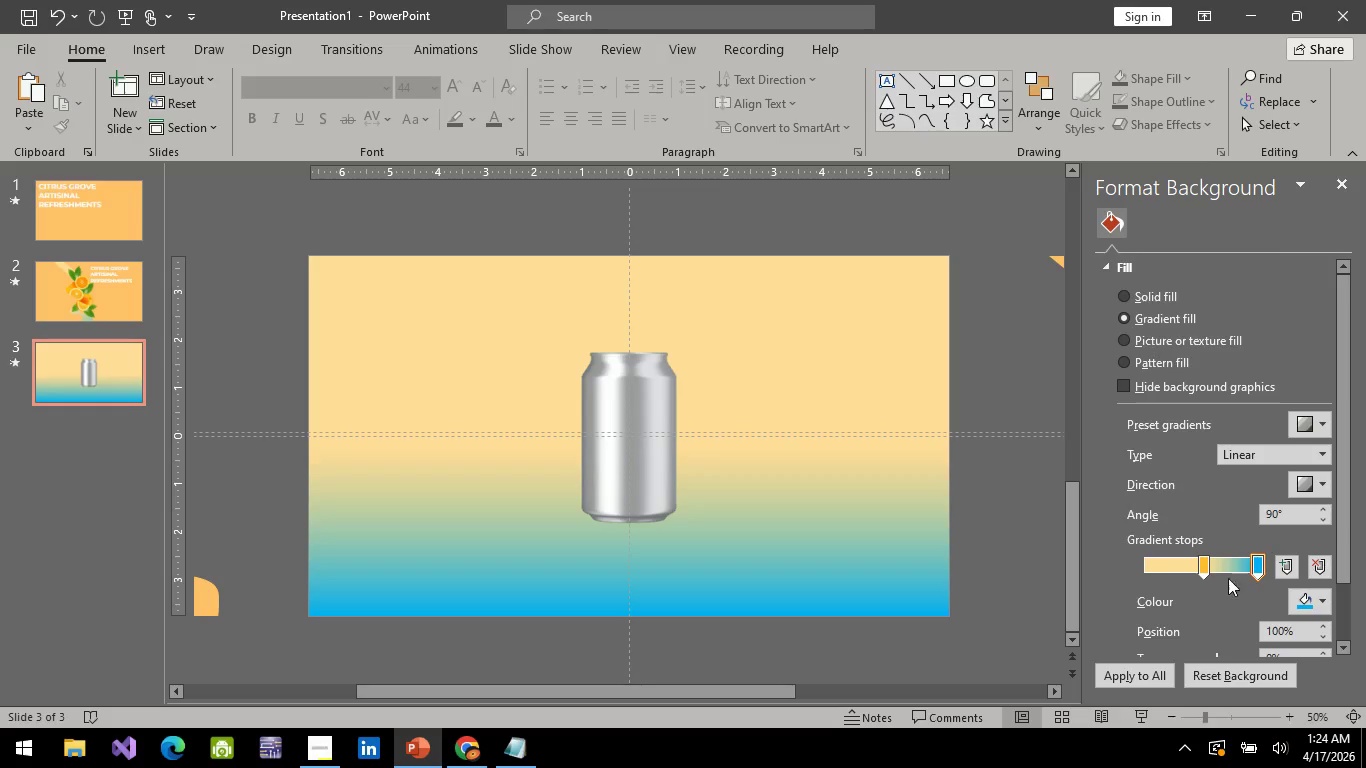 
left_click_drag(start_coordinate=[1209, 574], to_coordinate=[1170, 599])
 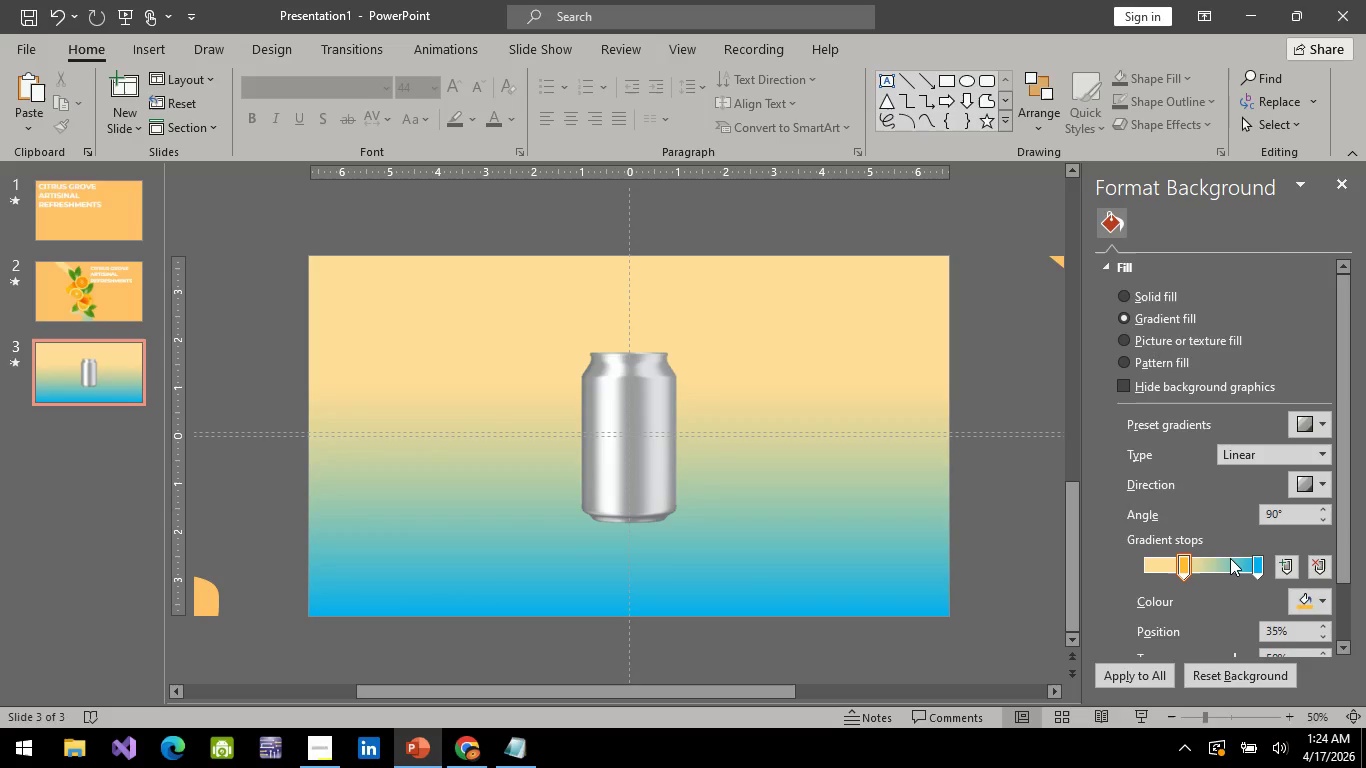 
left_click([1230, 558])
 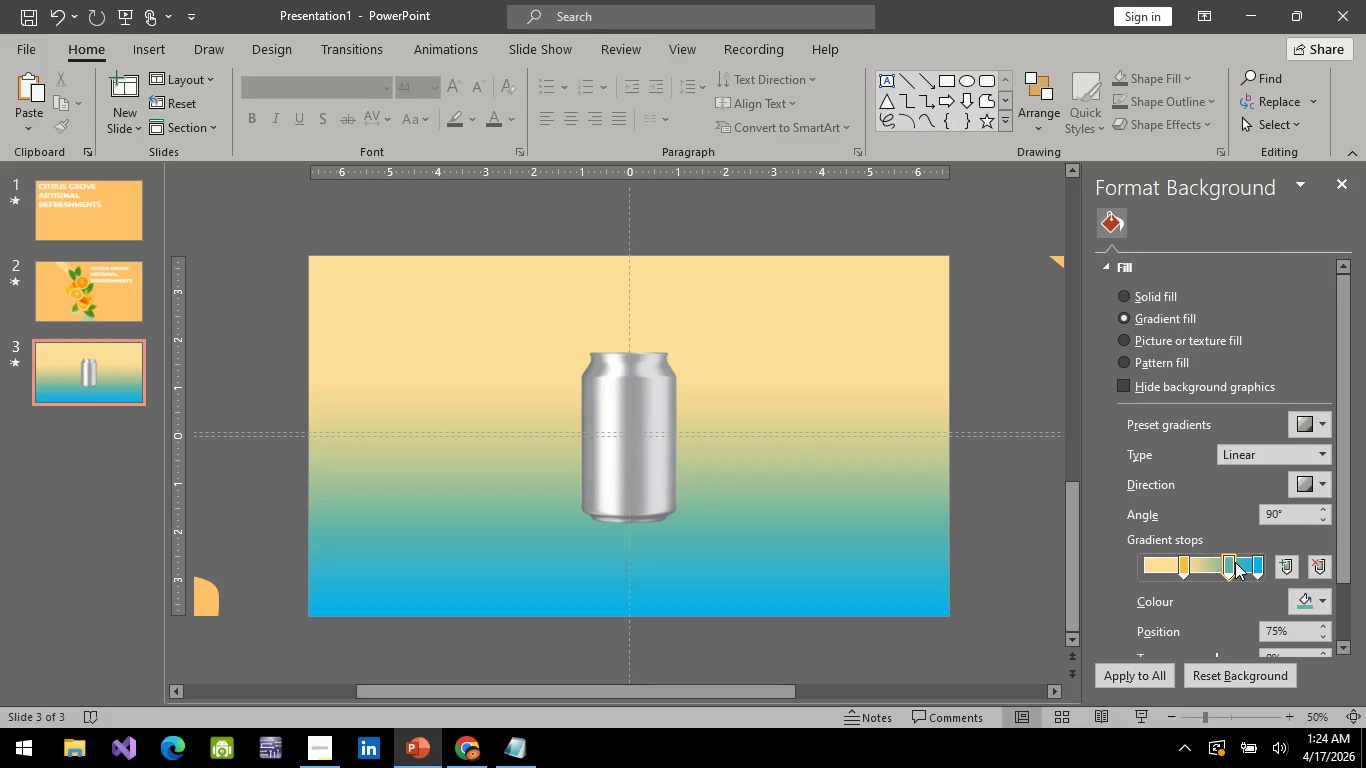 
right_click([1234, 562])
 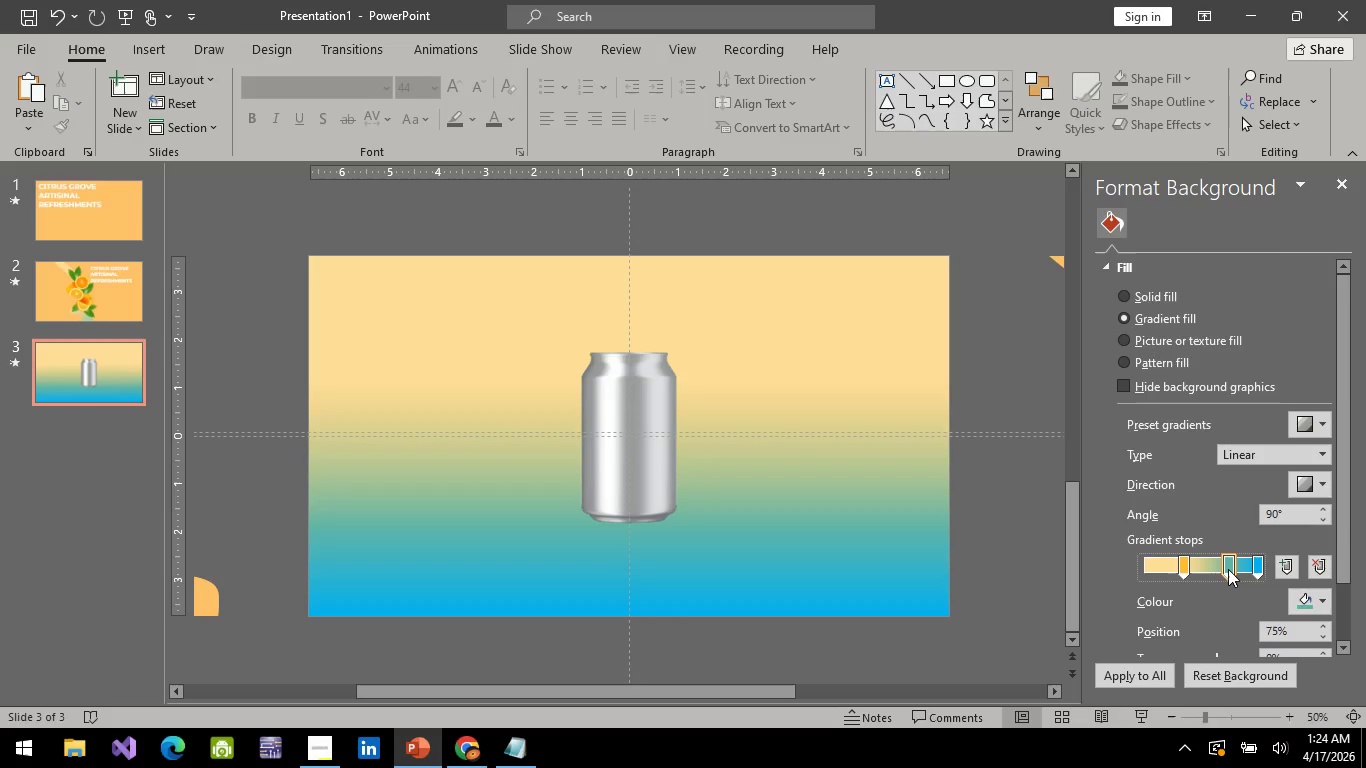 
left_click([1228, 569])
 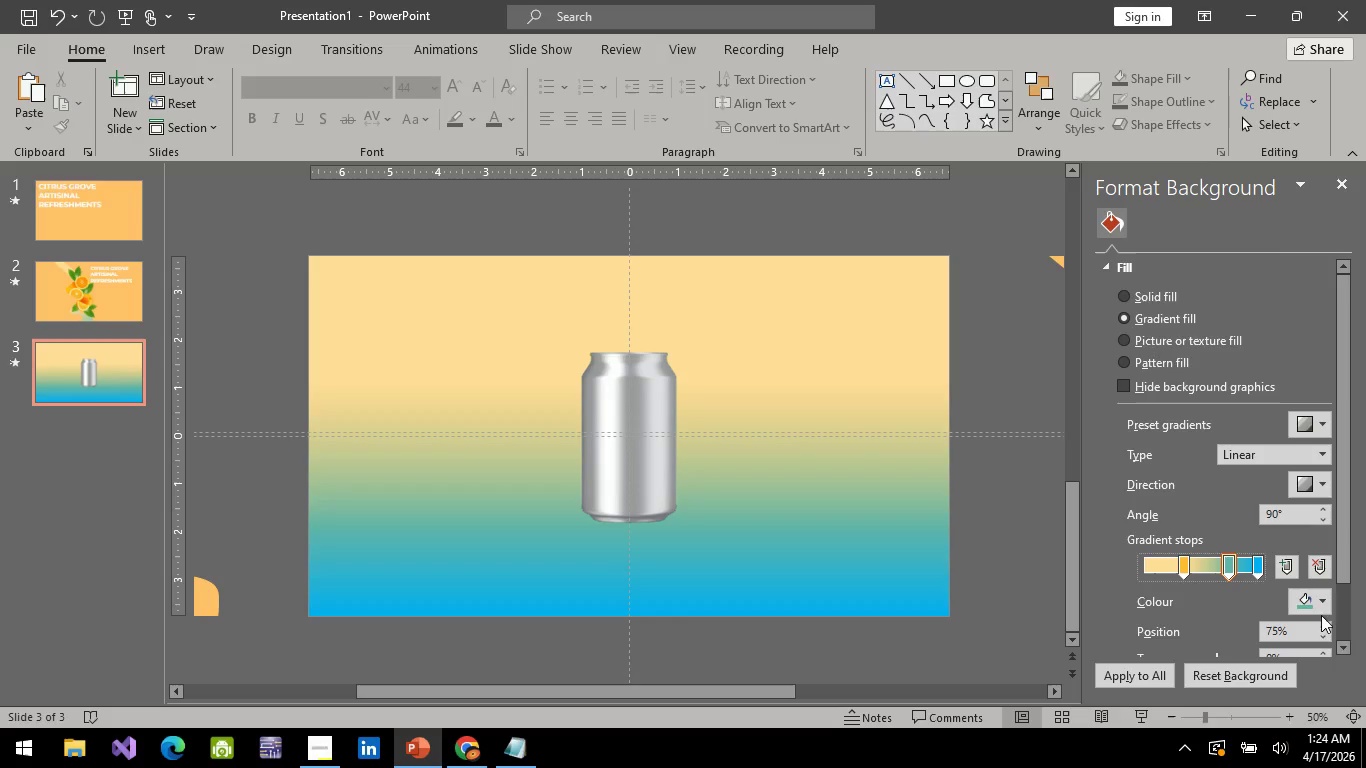 
left_click([1323, 608])
 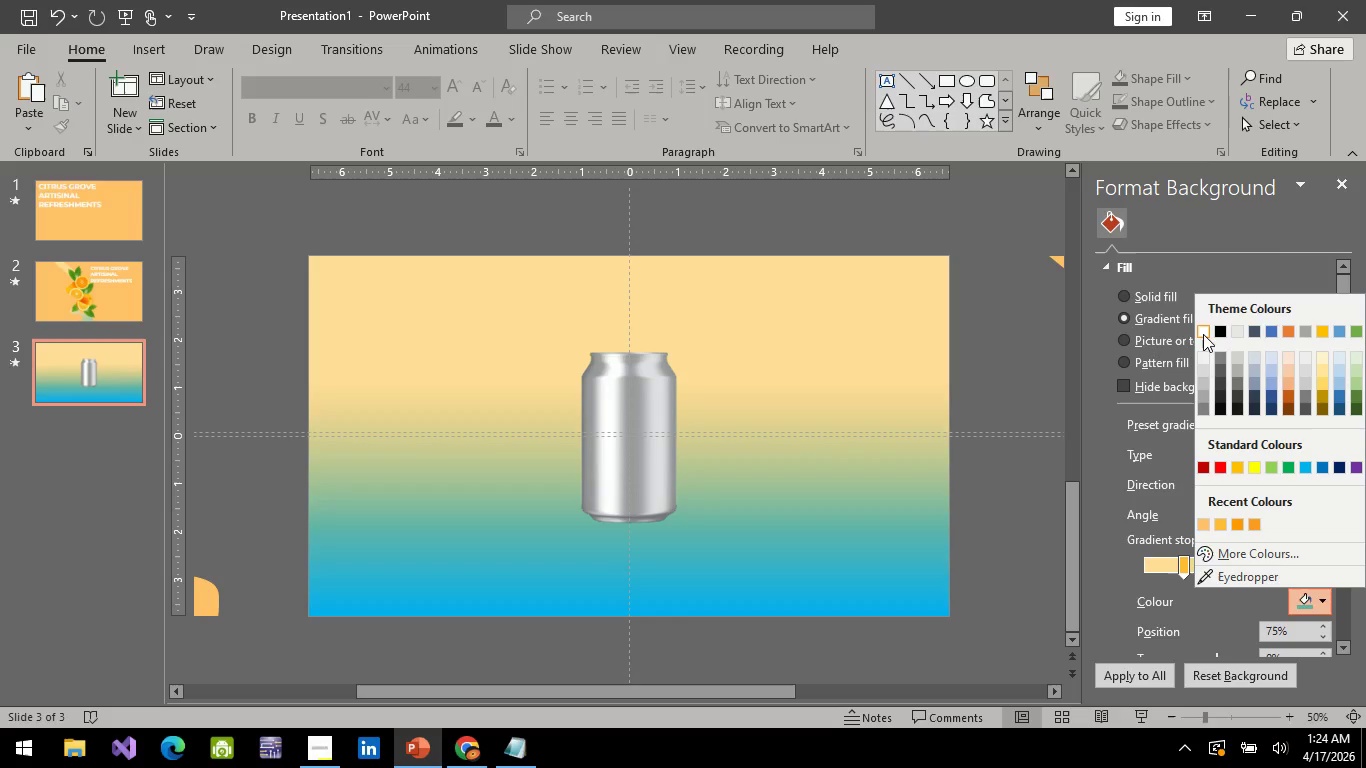 
left_click([1203, 334])
 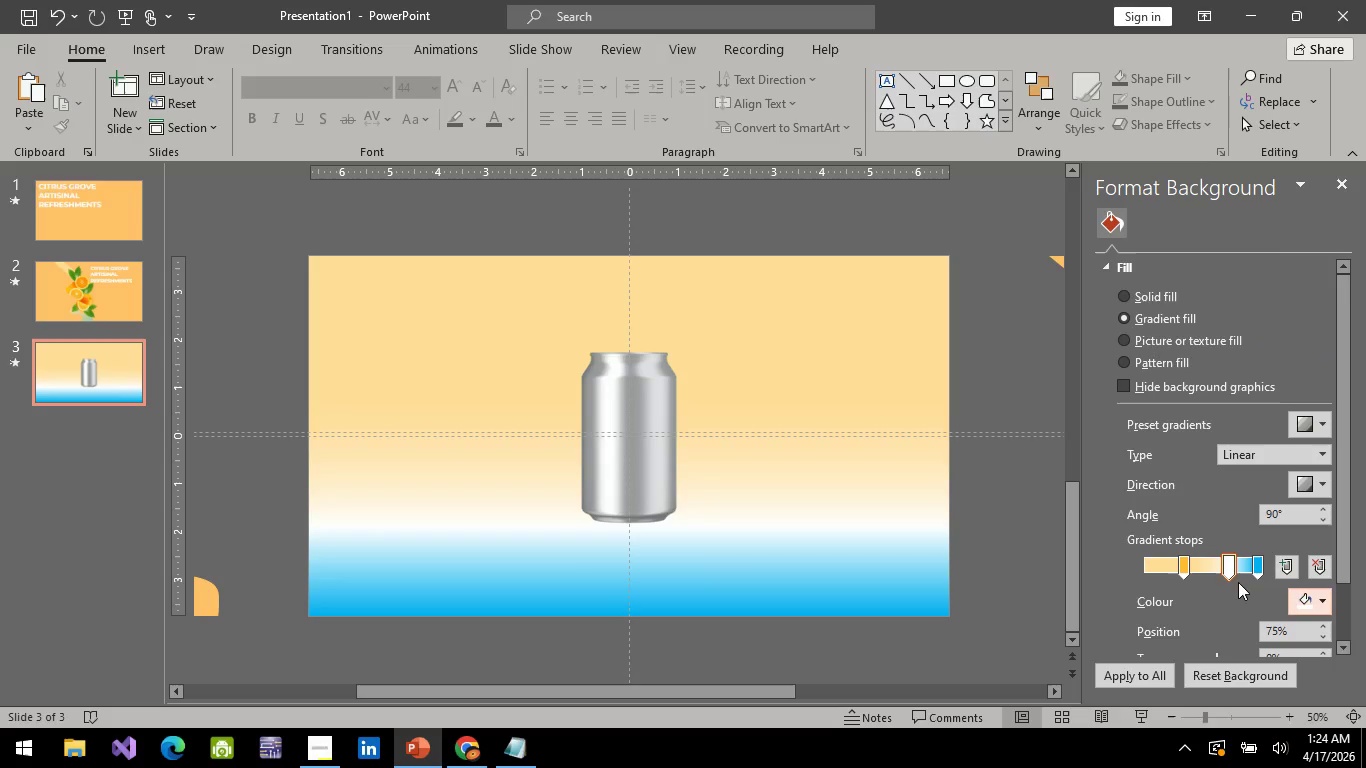 
left_click_drag(start_coordinate=[1227, 564], to_coordinate=[1207, 570])
 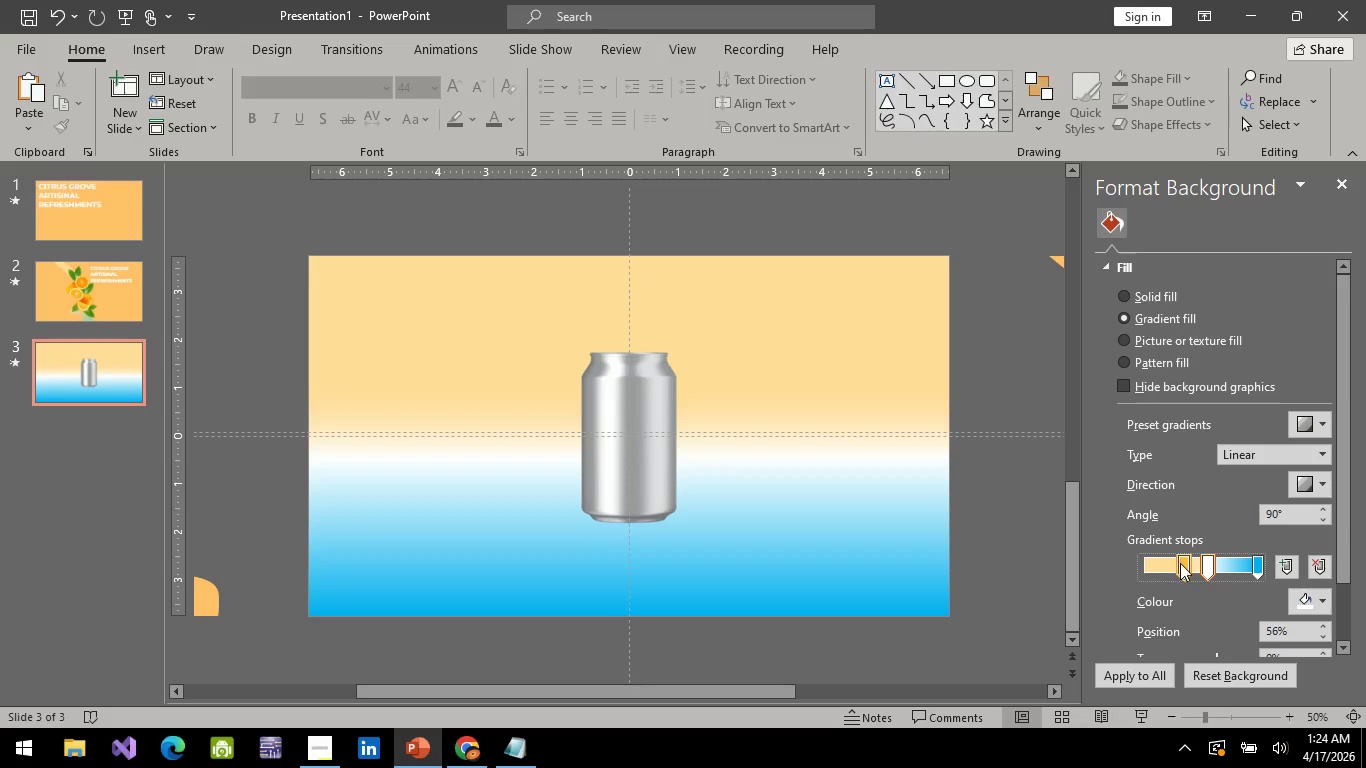 
left_click_drag(start_coordinate=[1182, 564], to_coordinate=[1138, 578])
 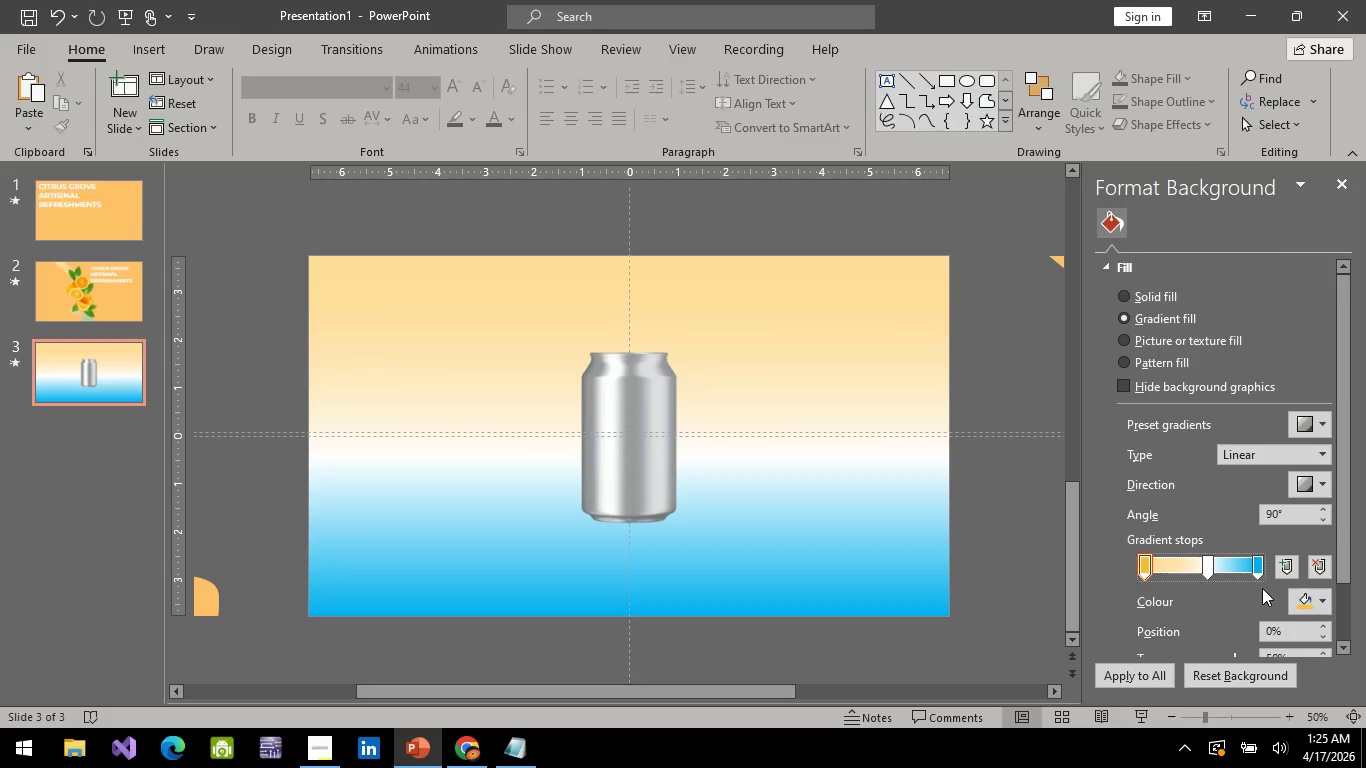 
left_click_drag(start_coordinate=[1257, 576], to_coordinate=[1268, 577])
 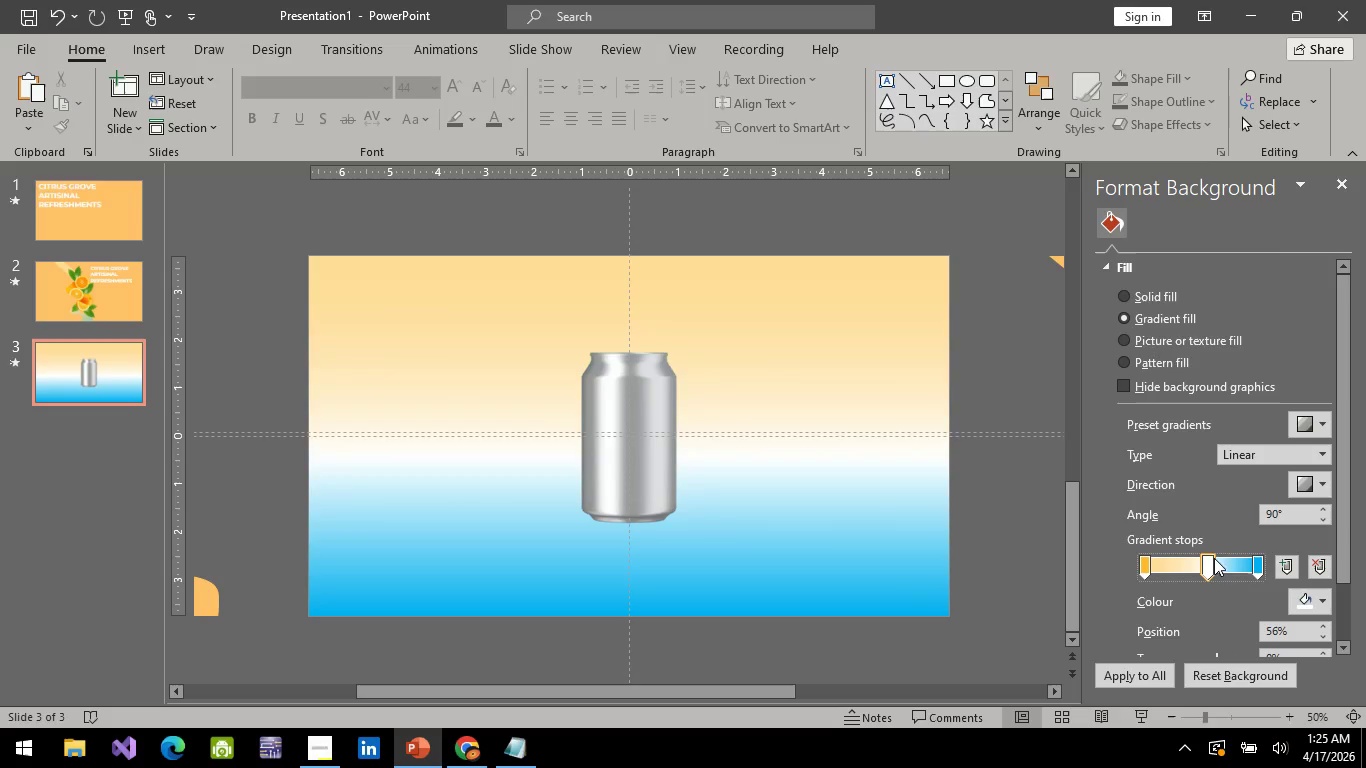 
left_click_drag(start_coordinate=[1213, 557], to_coordinate=[1246, 562])
 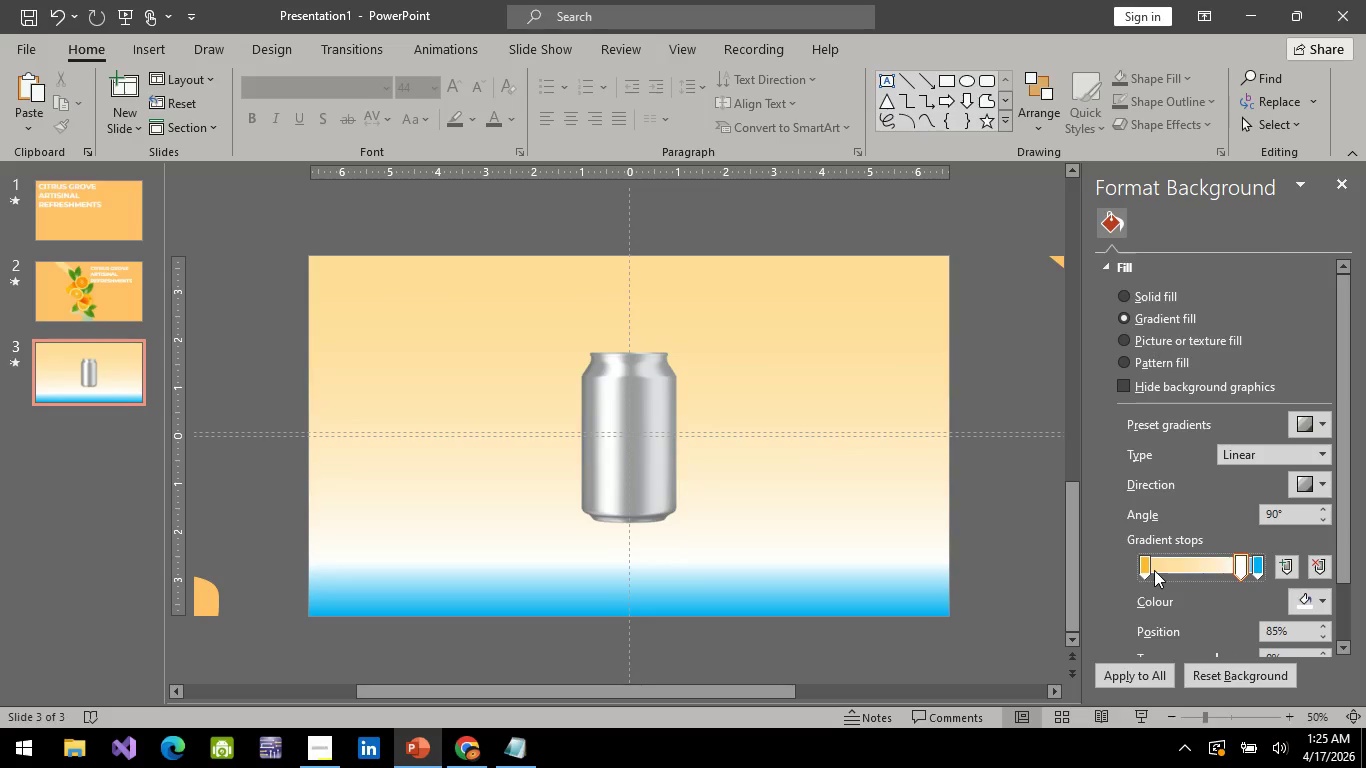 
left_click([1154, 570])
 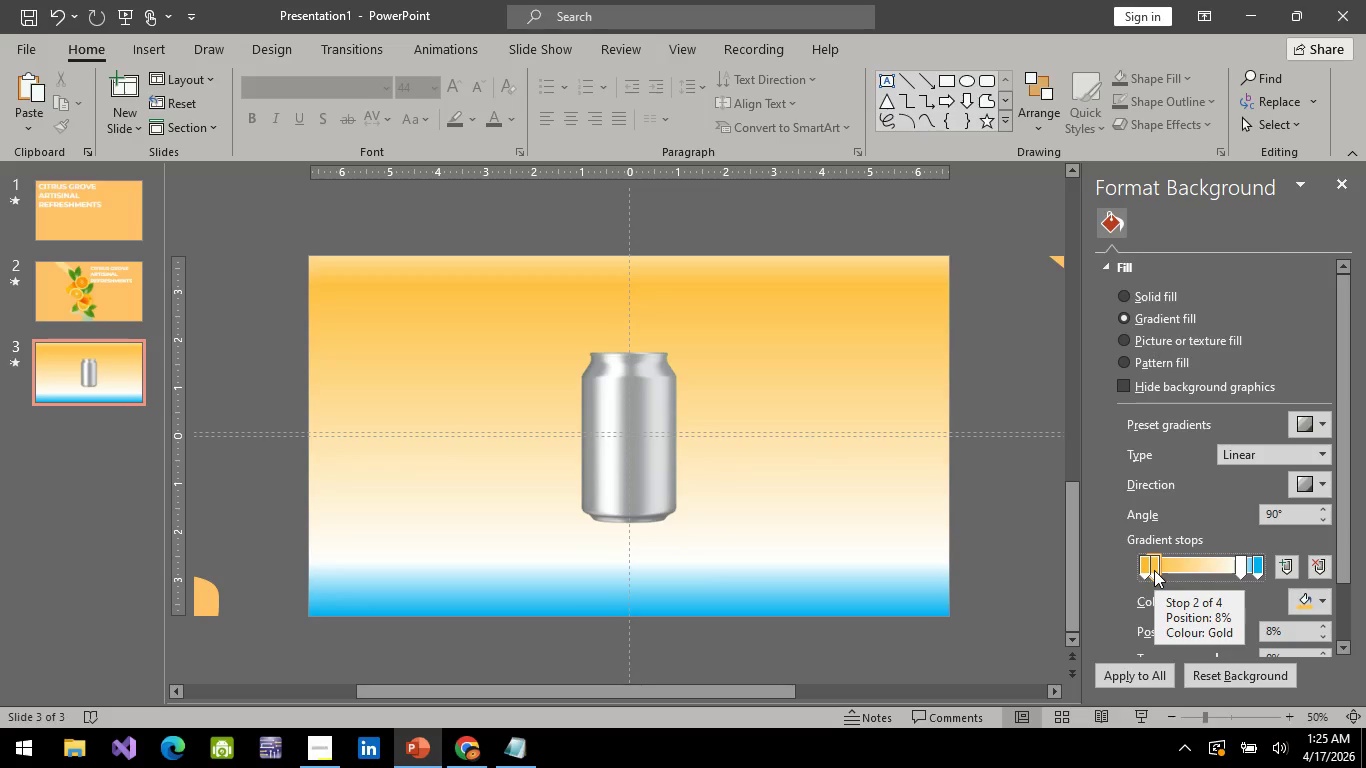 
key(Control+Z)
 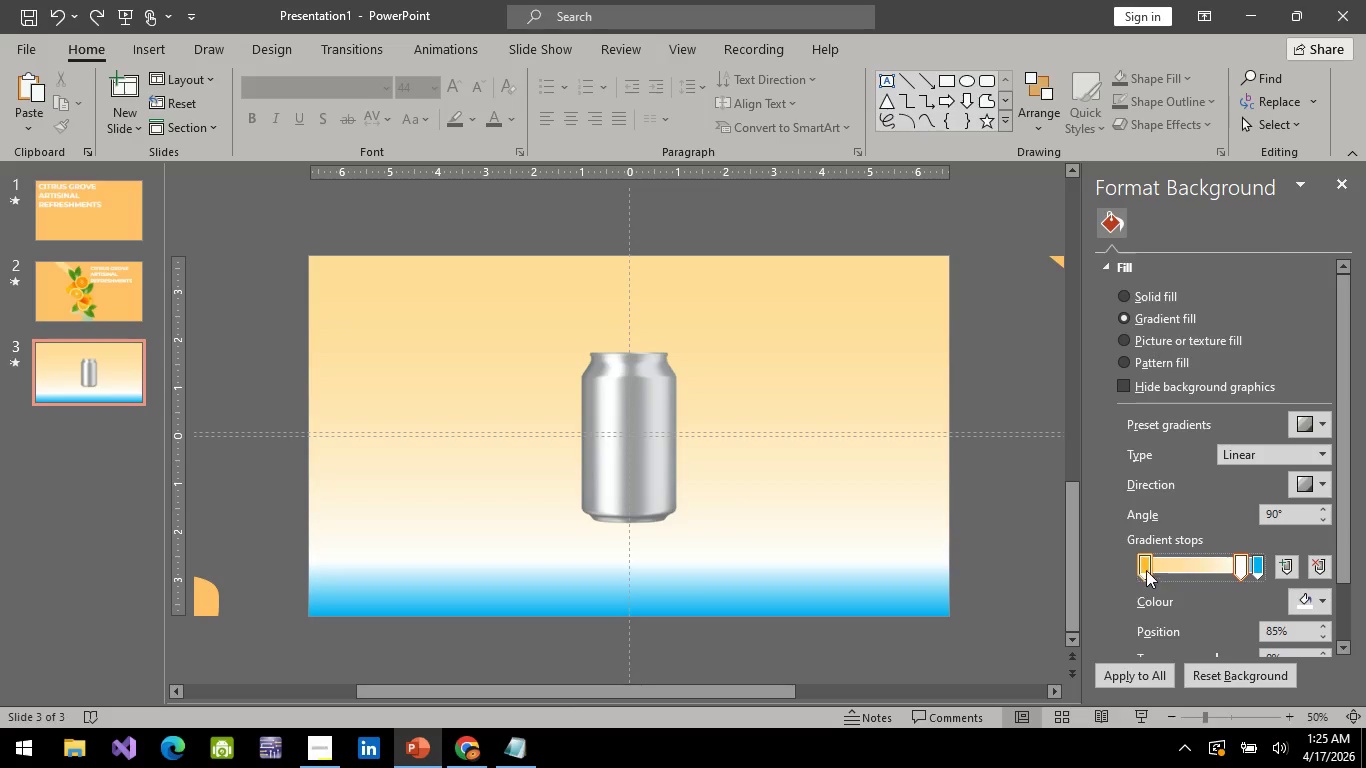 
left_click_drag(start_coordinate=[1148, 563], to_coordinate=[1231, 592])
 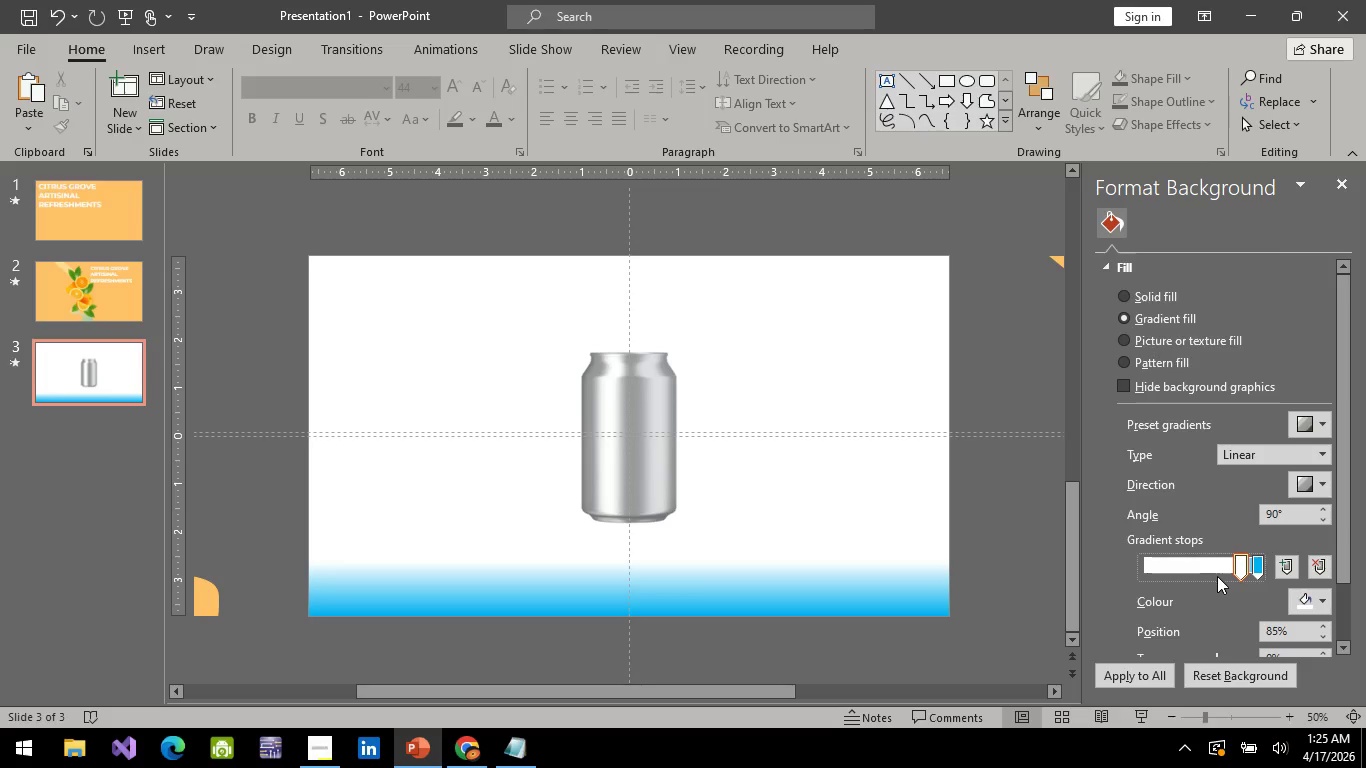 
key(Control+Z)
 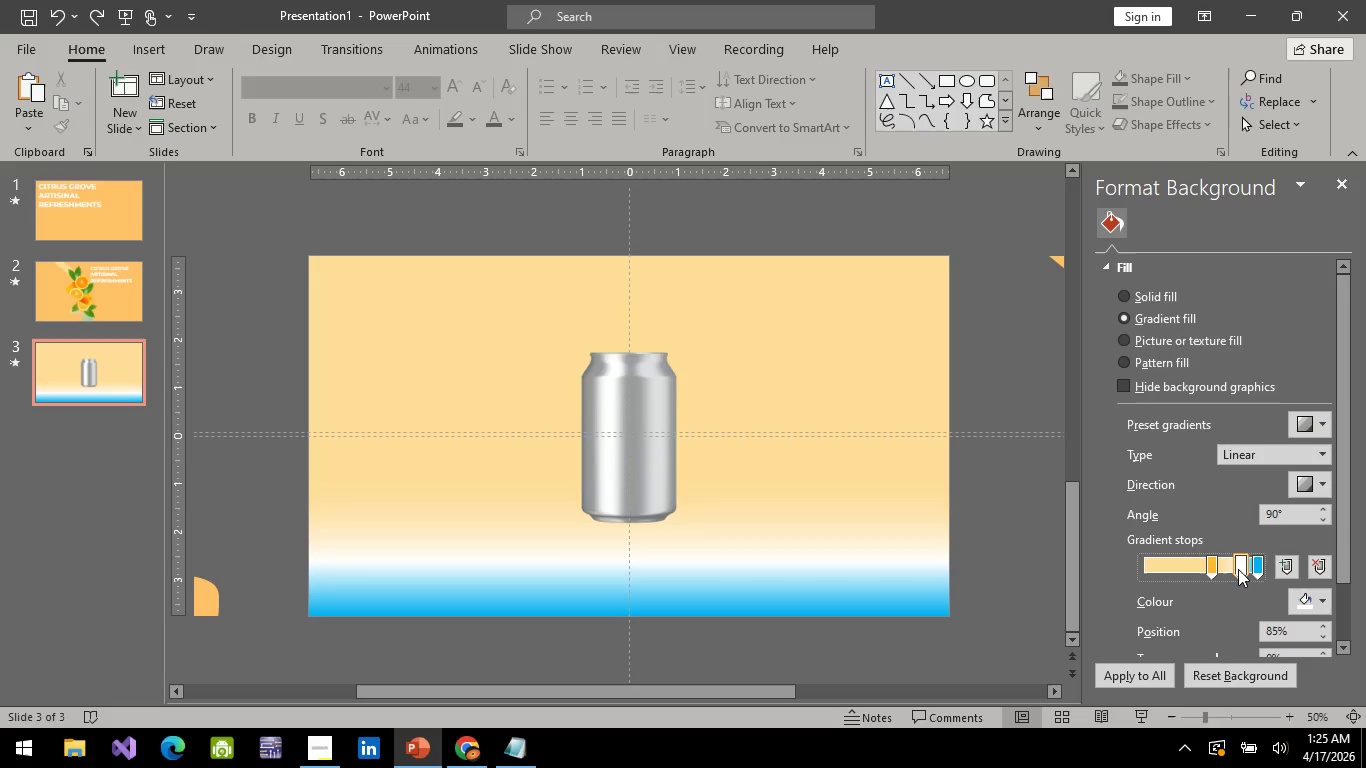 
left_click_drag(start_coordinate=[1238, 569], to_coordinate=[1225, 582])
 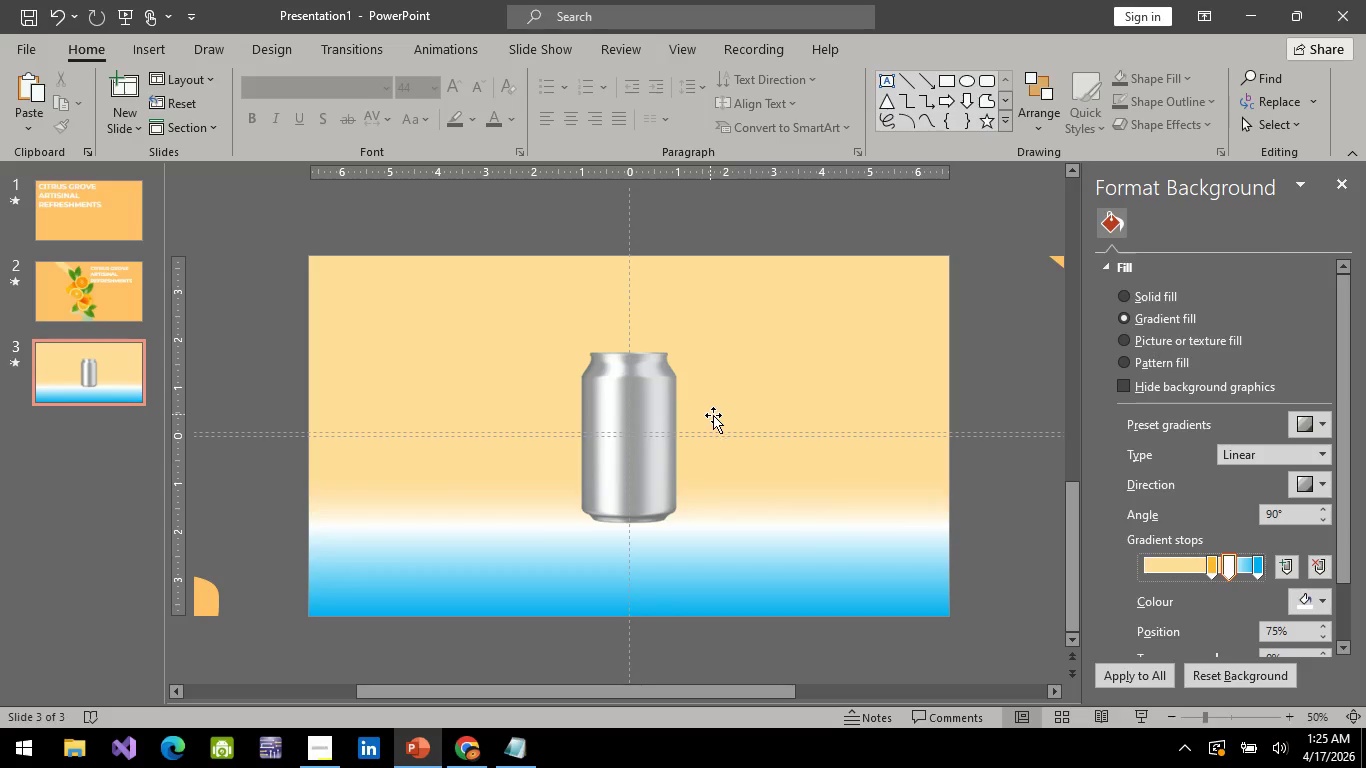 
left_click([1032, 482])
 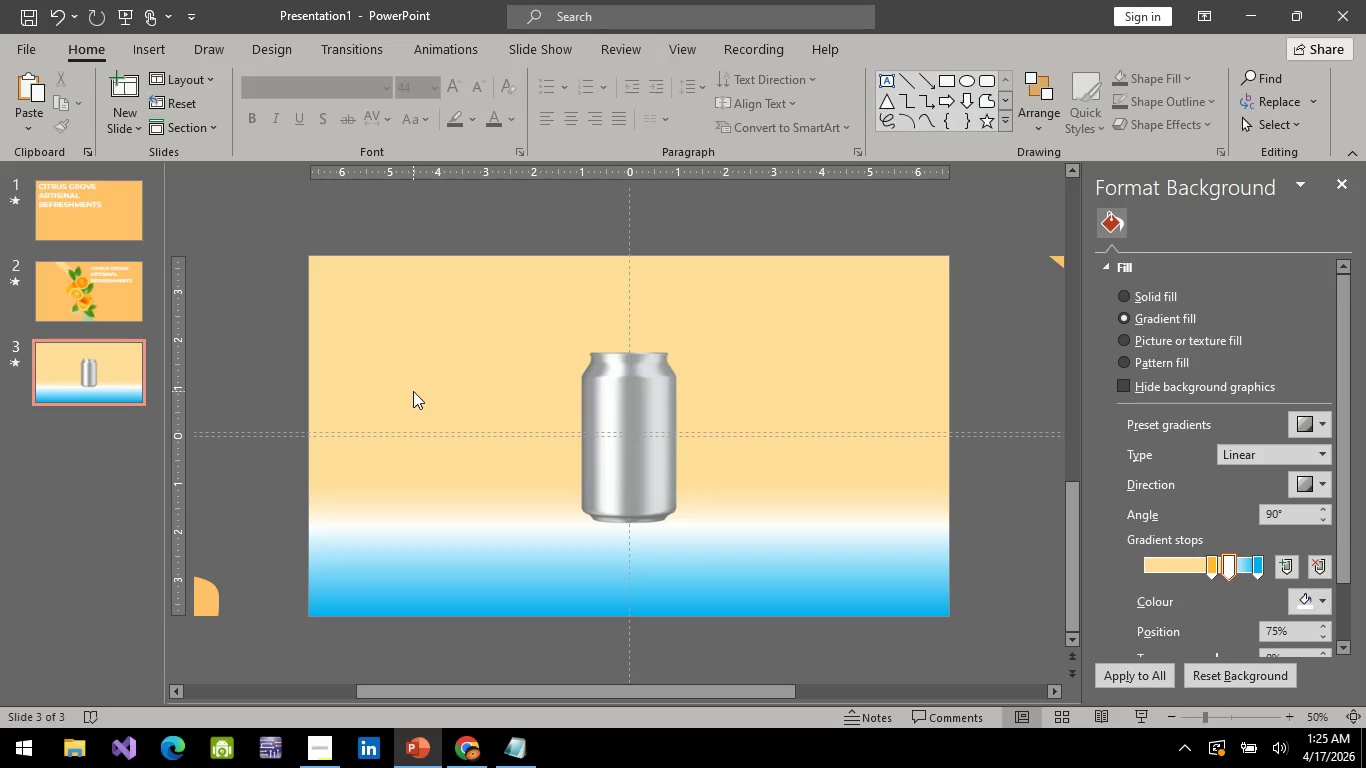 
key(Alt+AltLeft)
 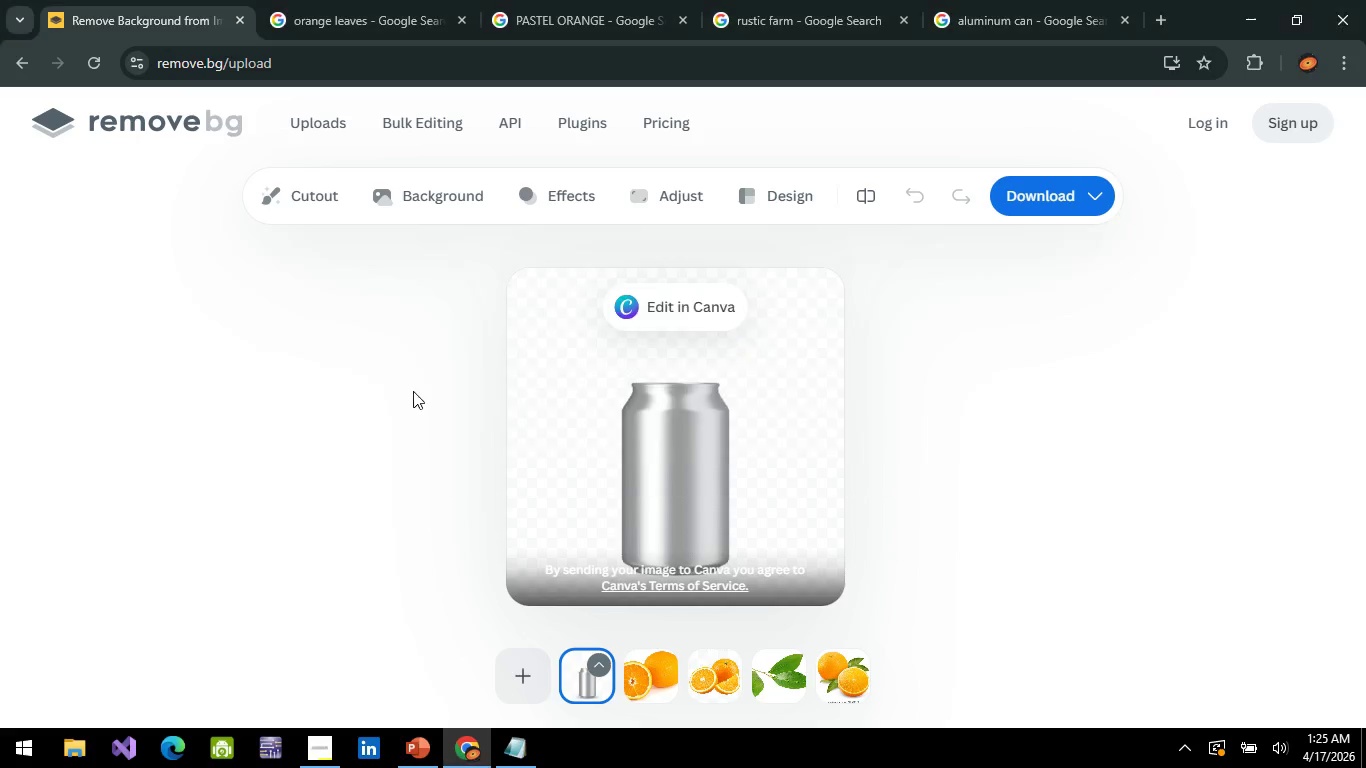 
key(Alt+Tab)
 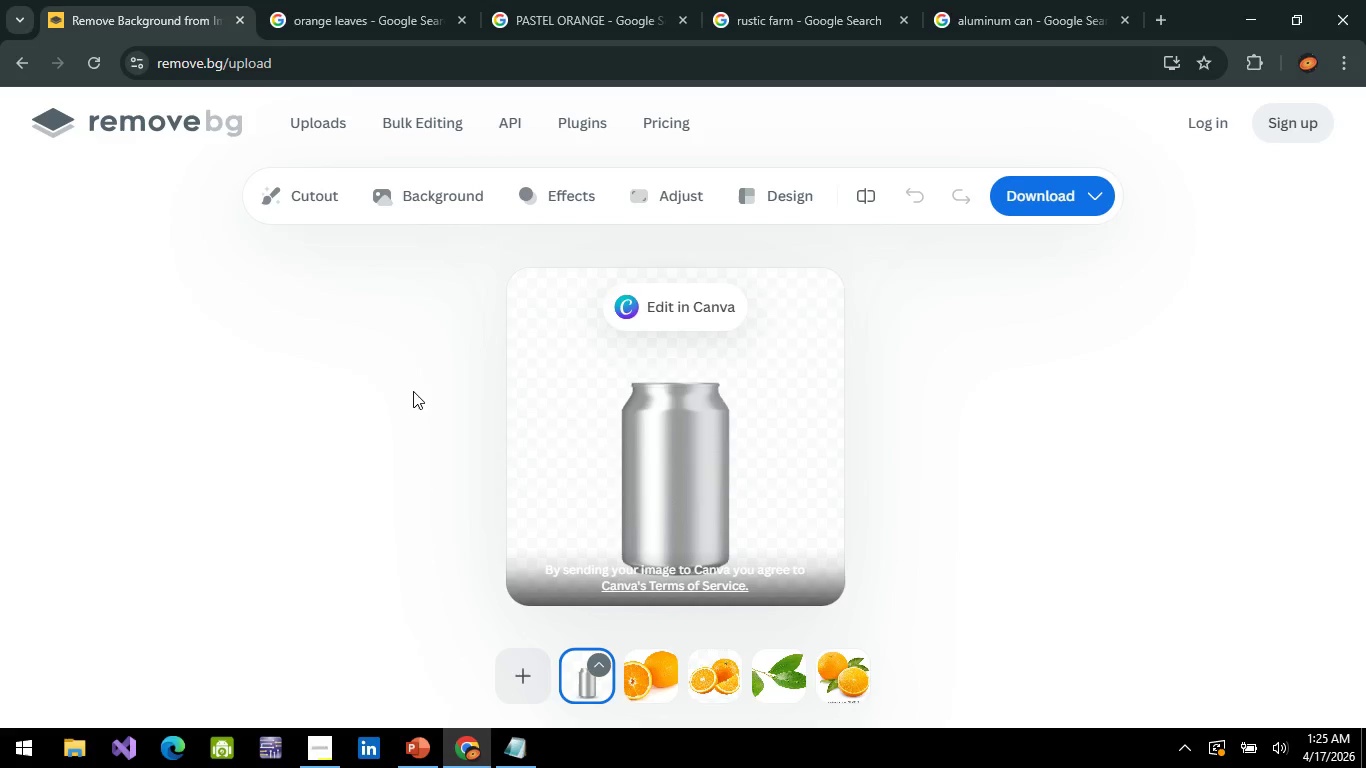 
key(Alt+AltLeft)
 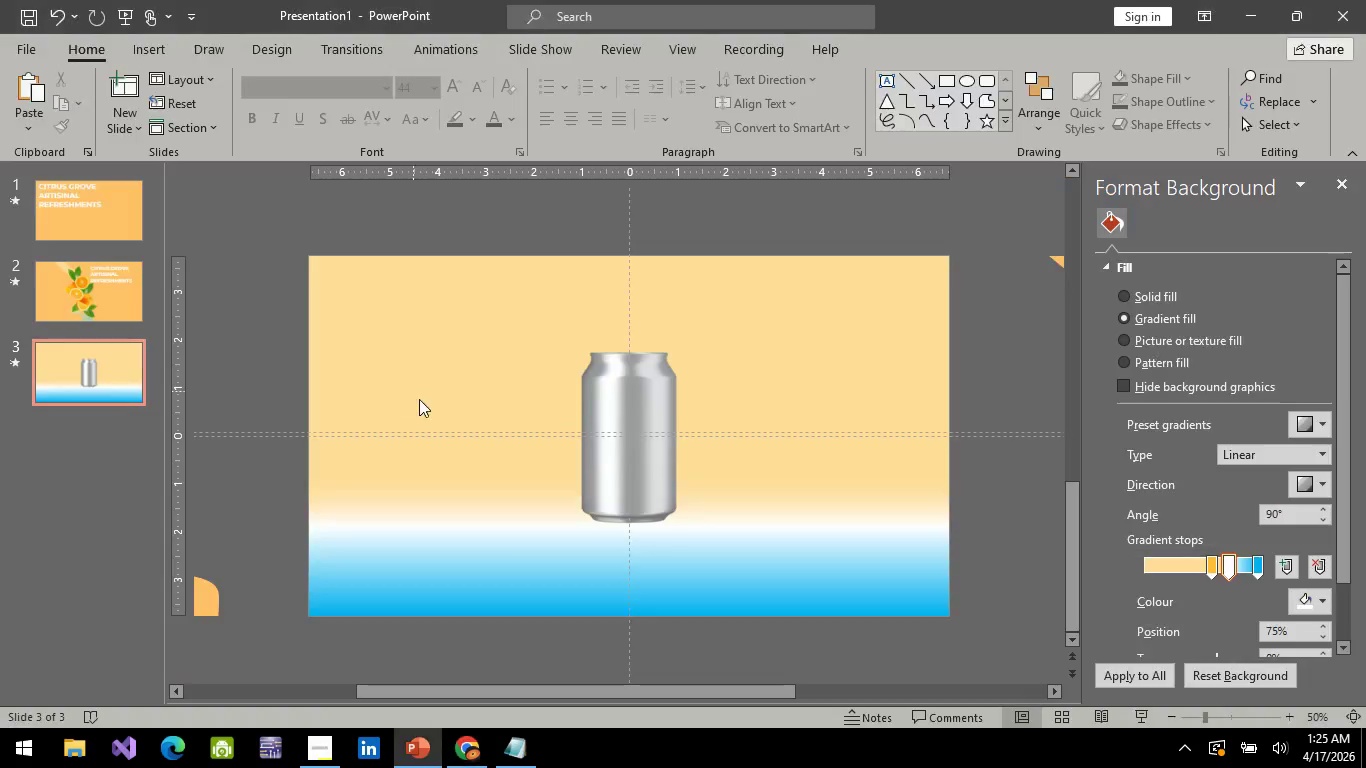 
key(Alt+Tab)
 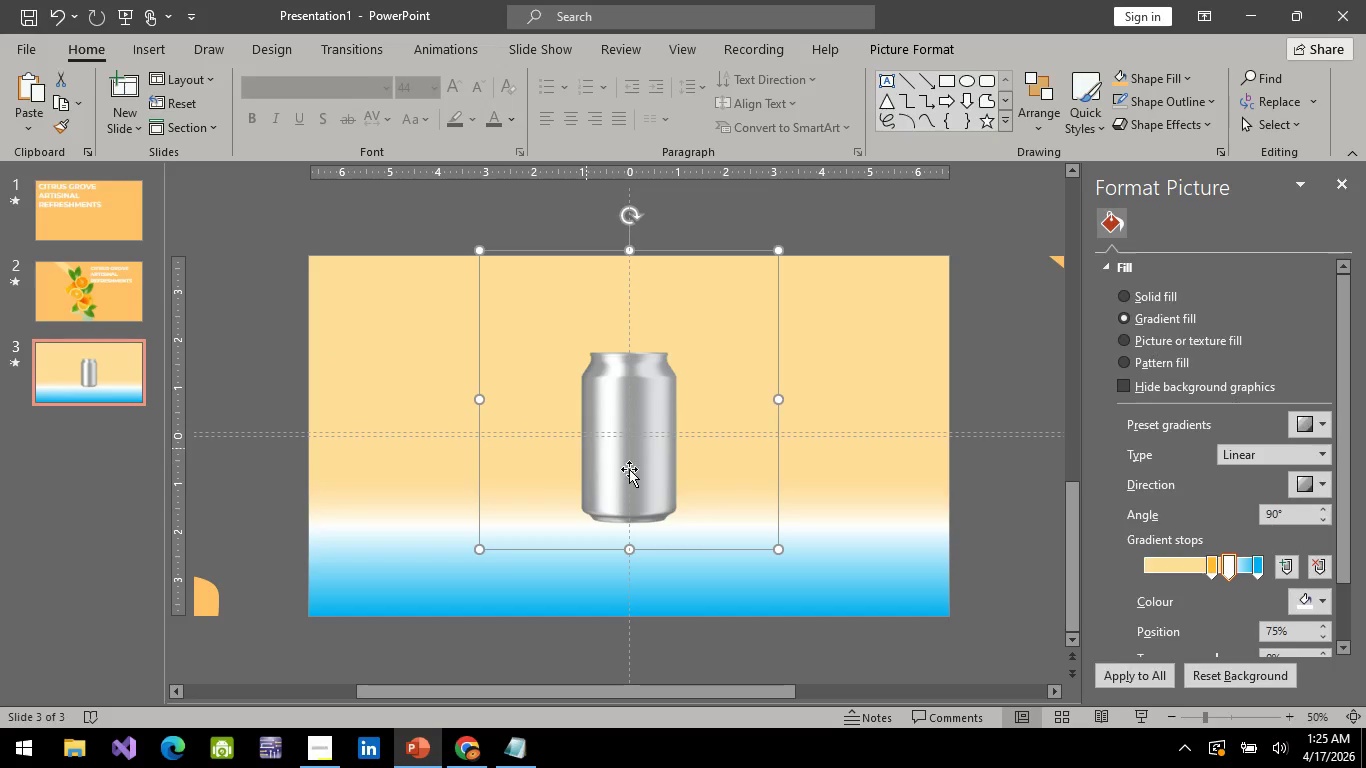 
left_click_drag(start_coordinate=[631, 471], to_coordinate=[629, 457])
 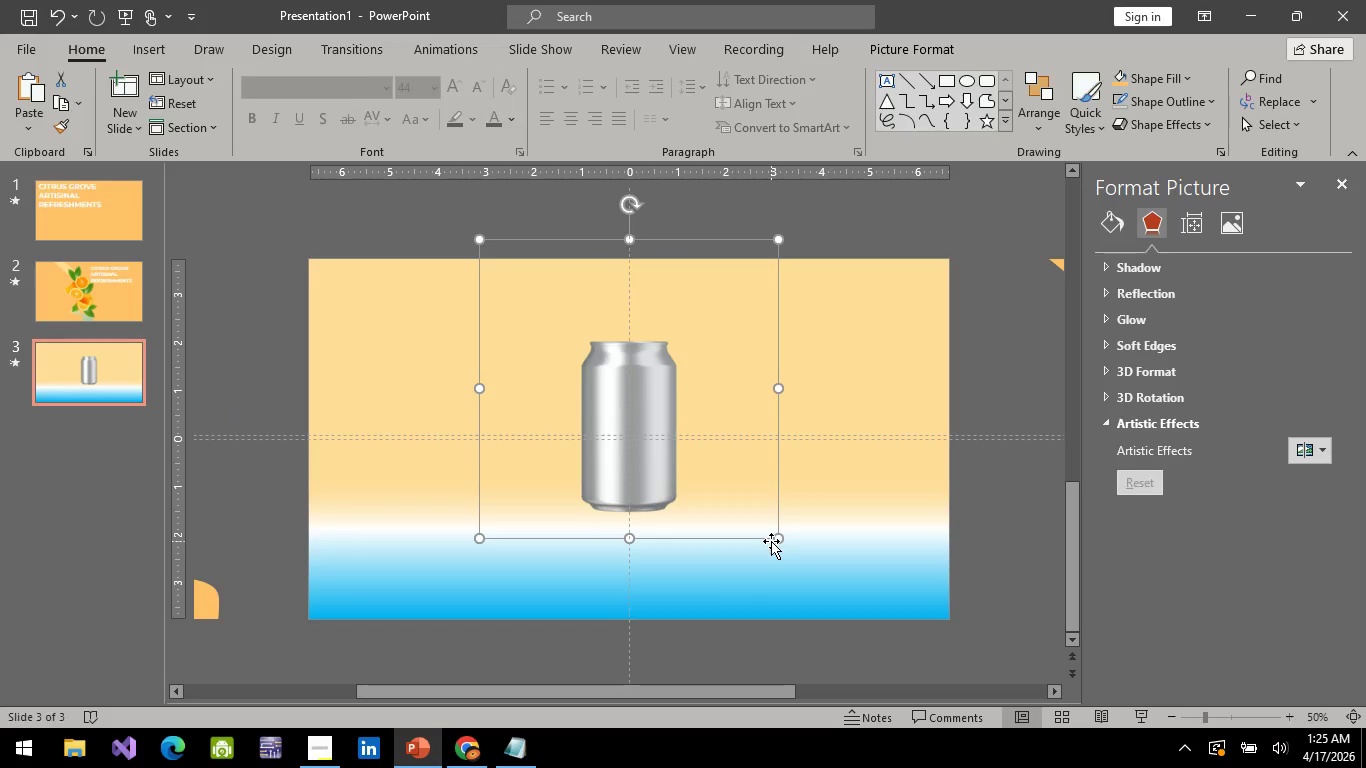 
hold_key(key=ShiftLeft, duration=1.3)
left_click_drag(start_coordinate=[778, 537], to_coordinate=[821, 589])
 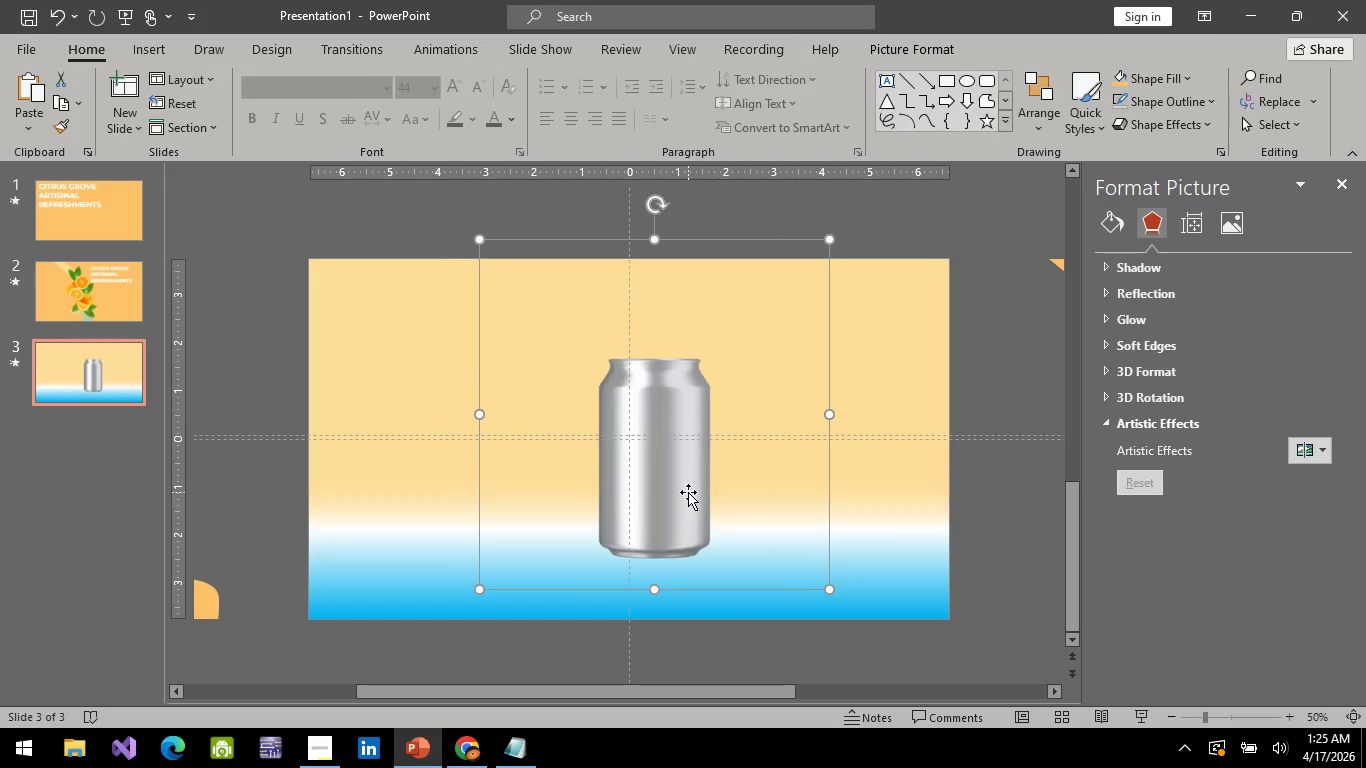 
left_click_drag(start_coordinate=[688, 492], to_coordinate=[661, 464])
 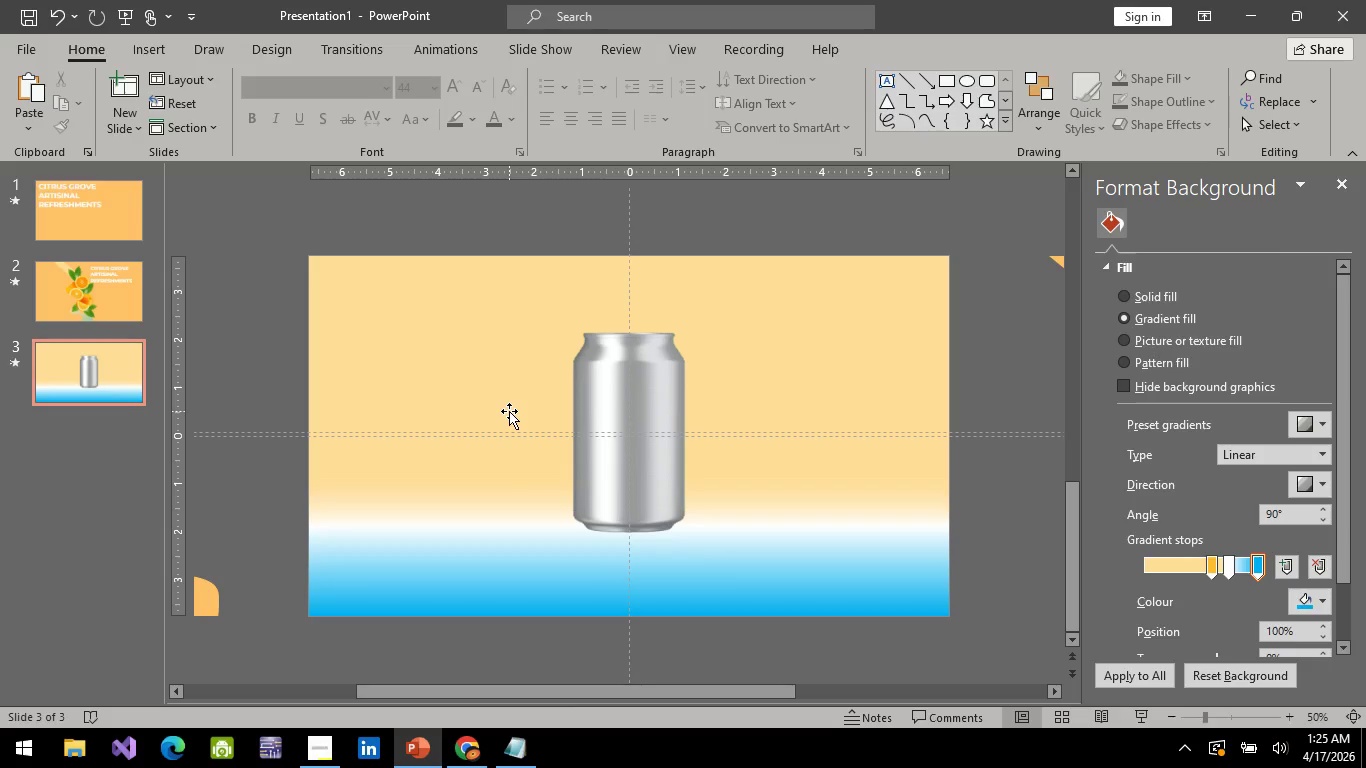 
key(Alt+AltLeft)
 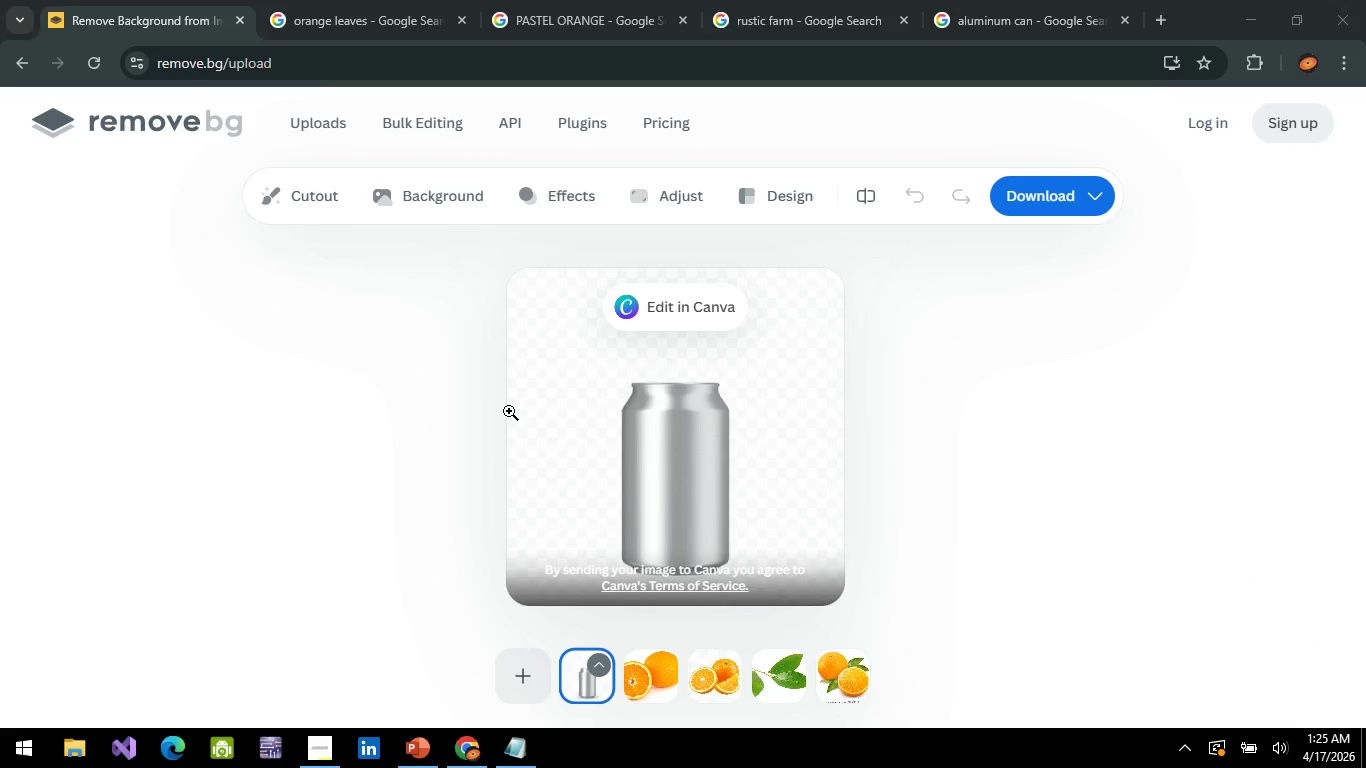 
key(Alt+Tab)
 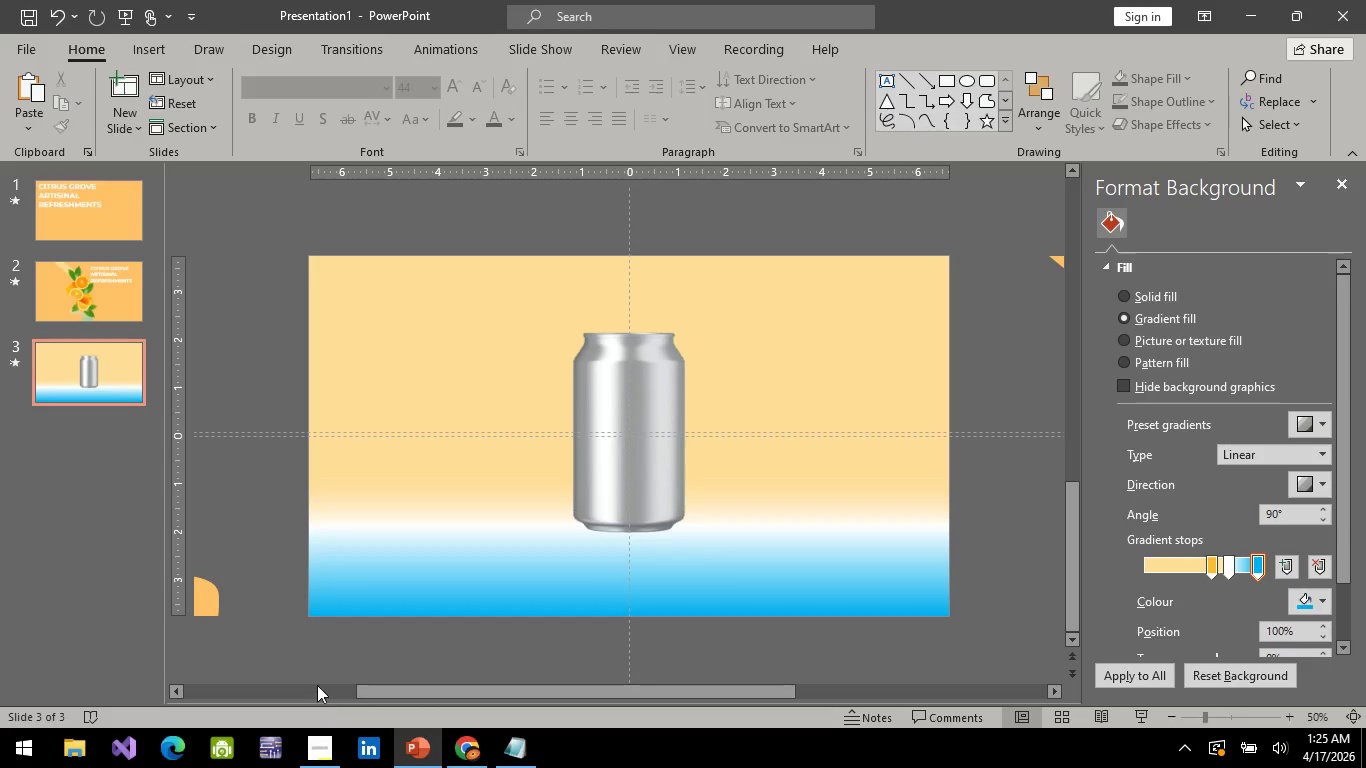 
wait(5.67)
 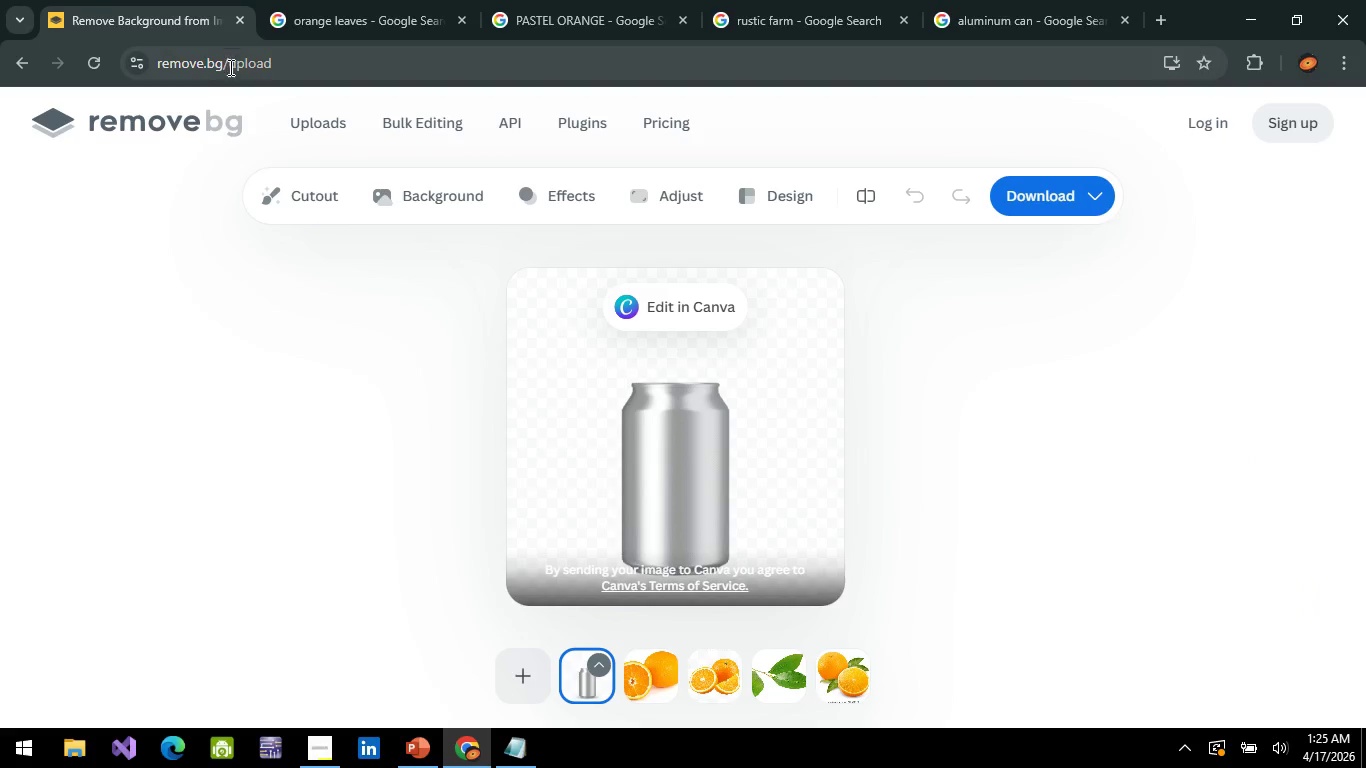 
left_click([313, 758])